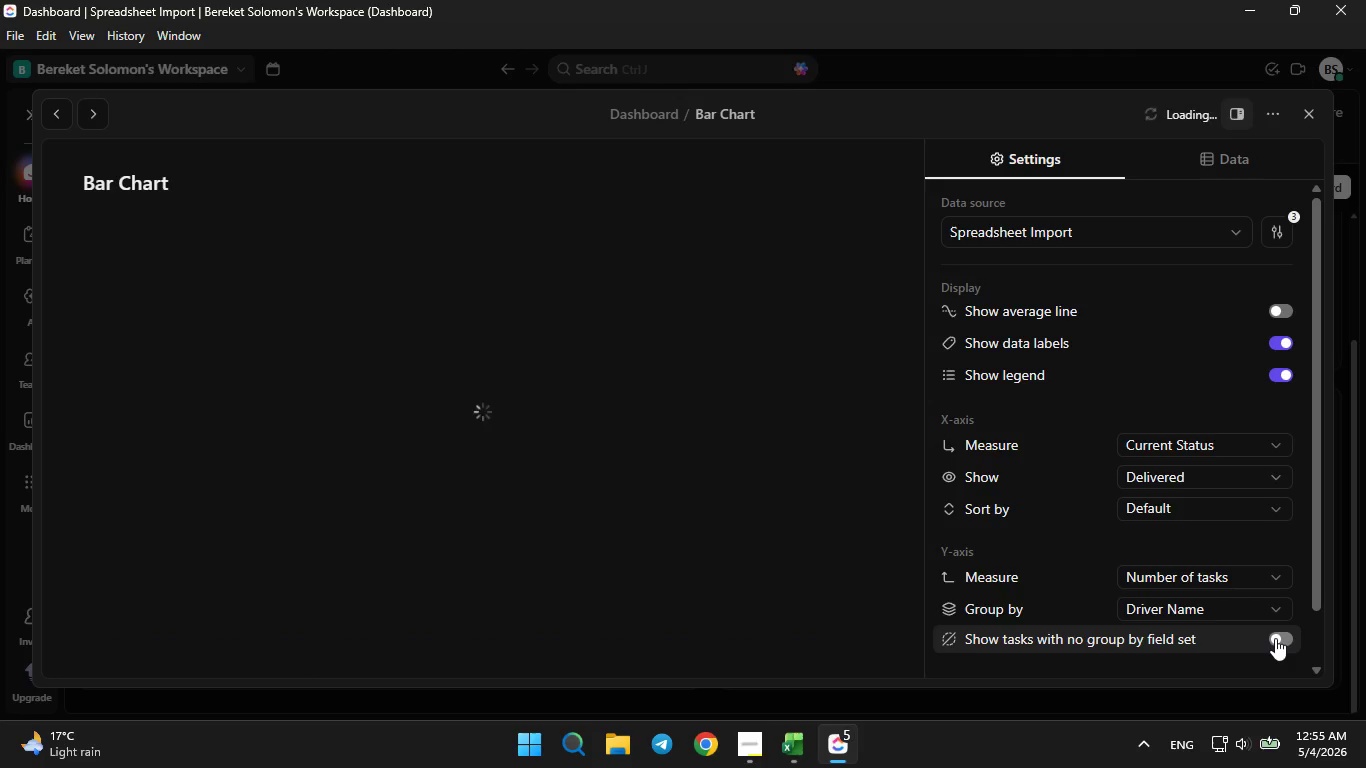 
left_click([1275, 638])
 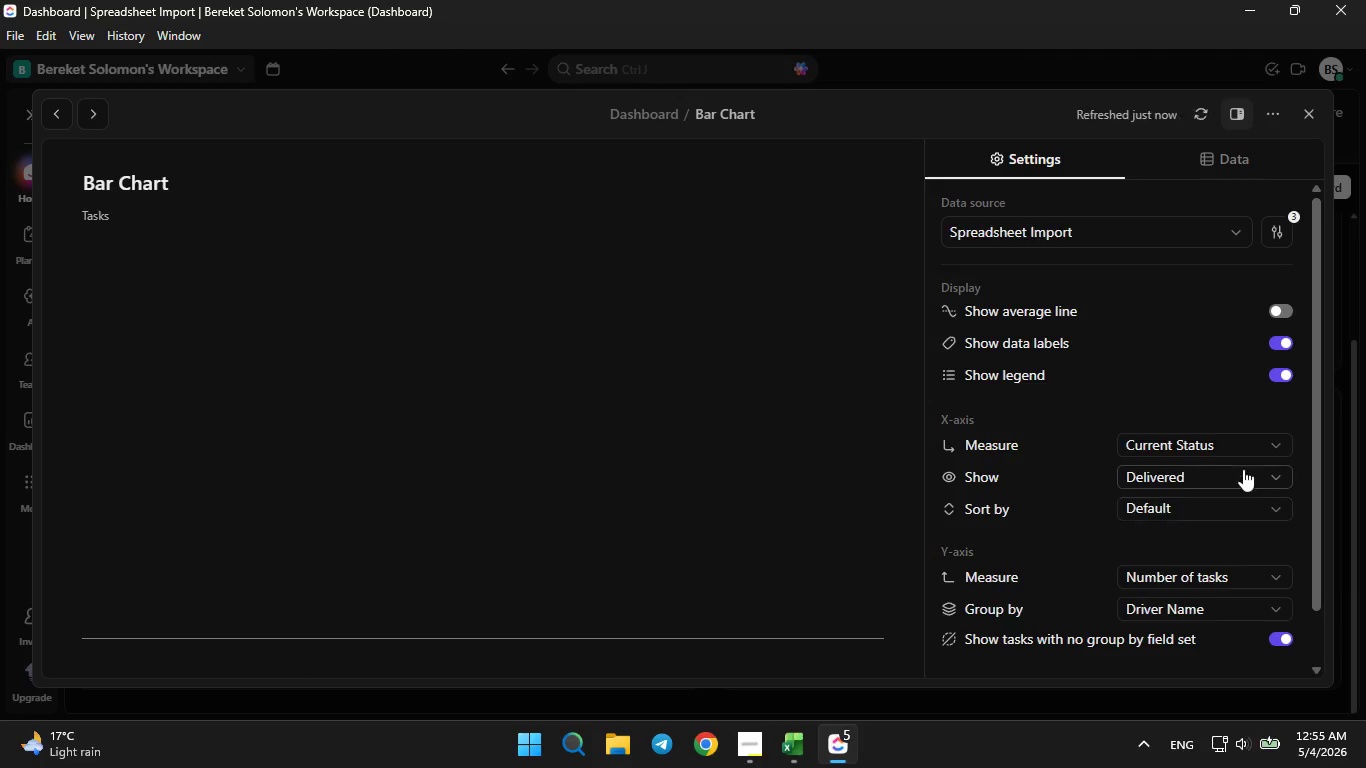 
left_click([1247, 452])
 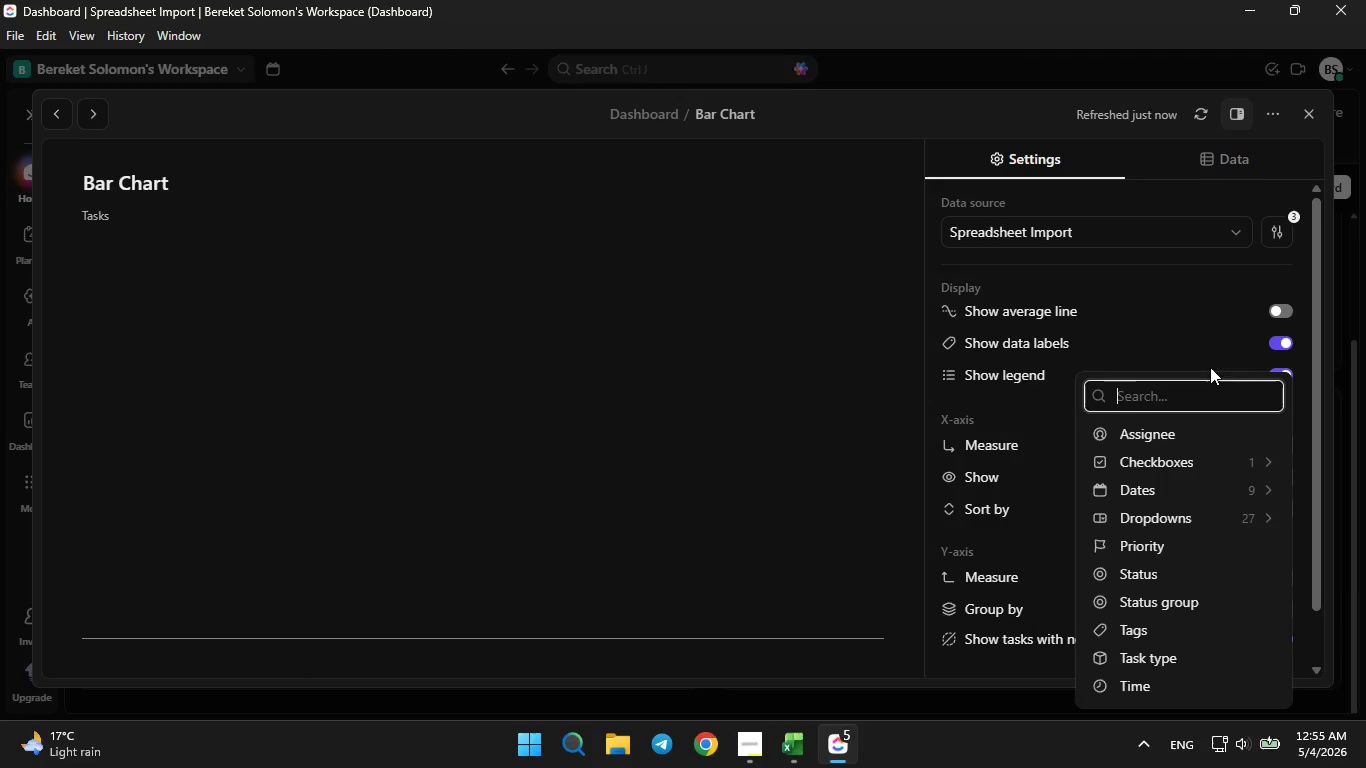 
left_click([1189, 328])
 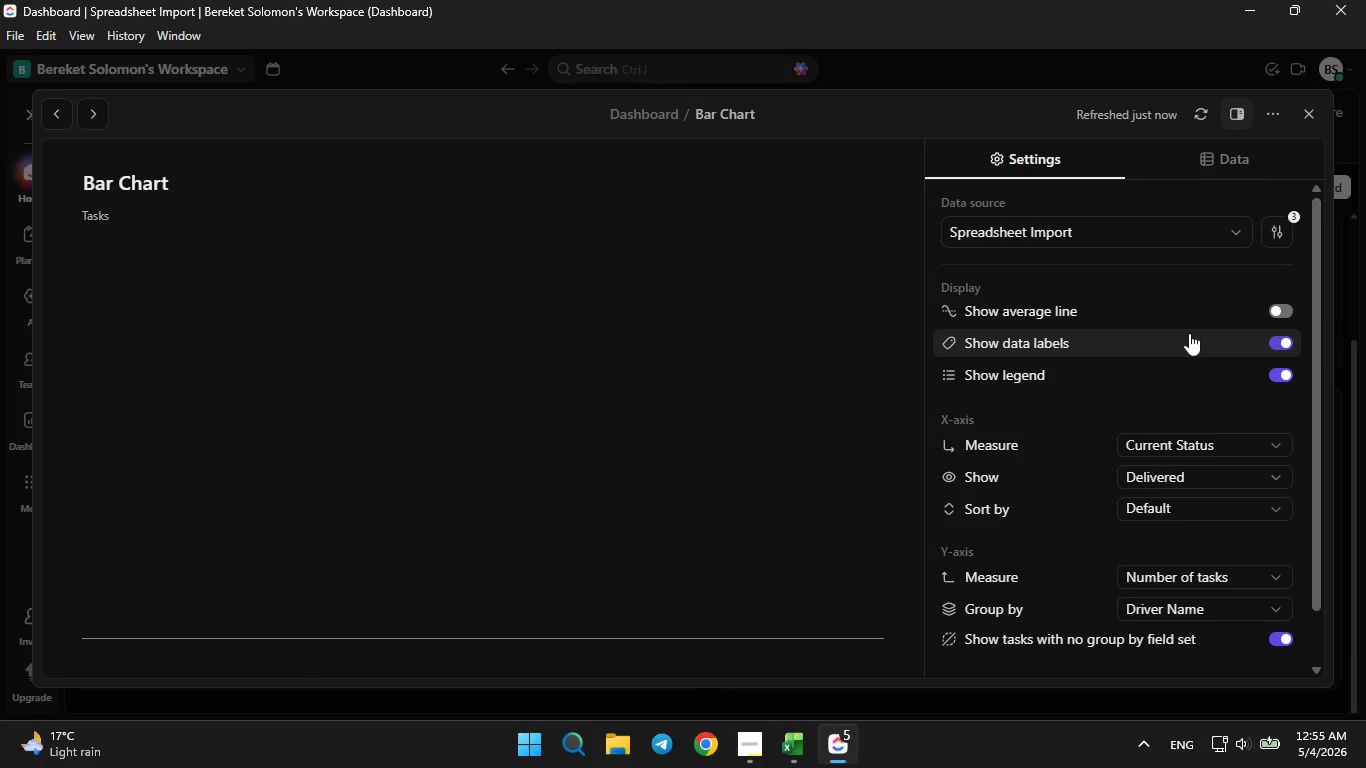 
wait(17.58)
 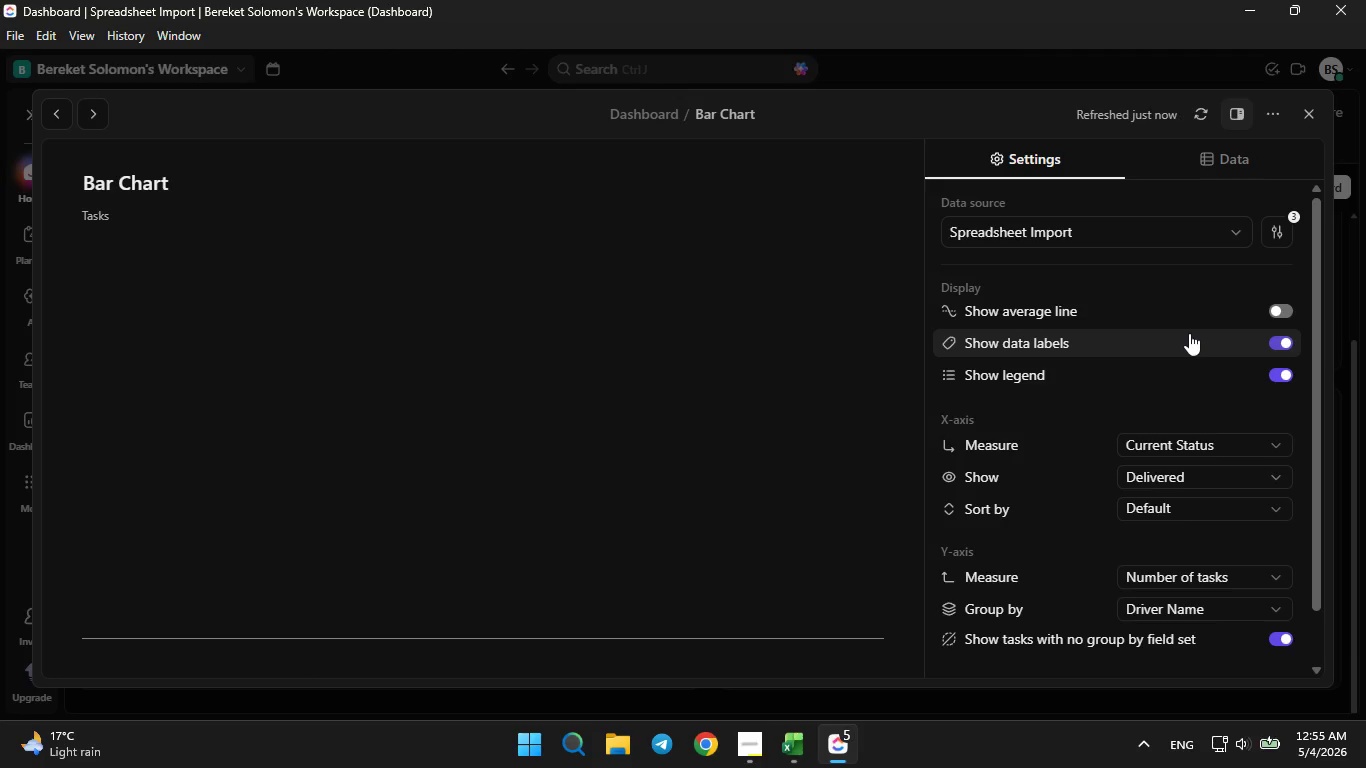 
left_click([1186, 433])
 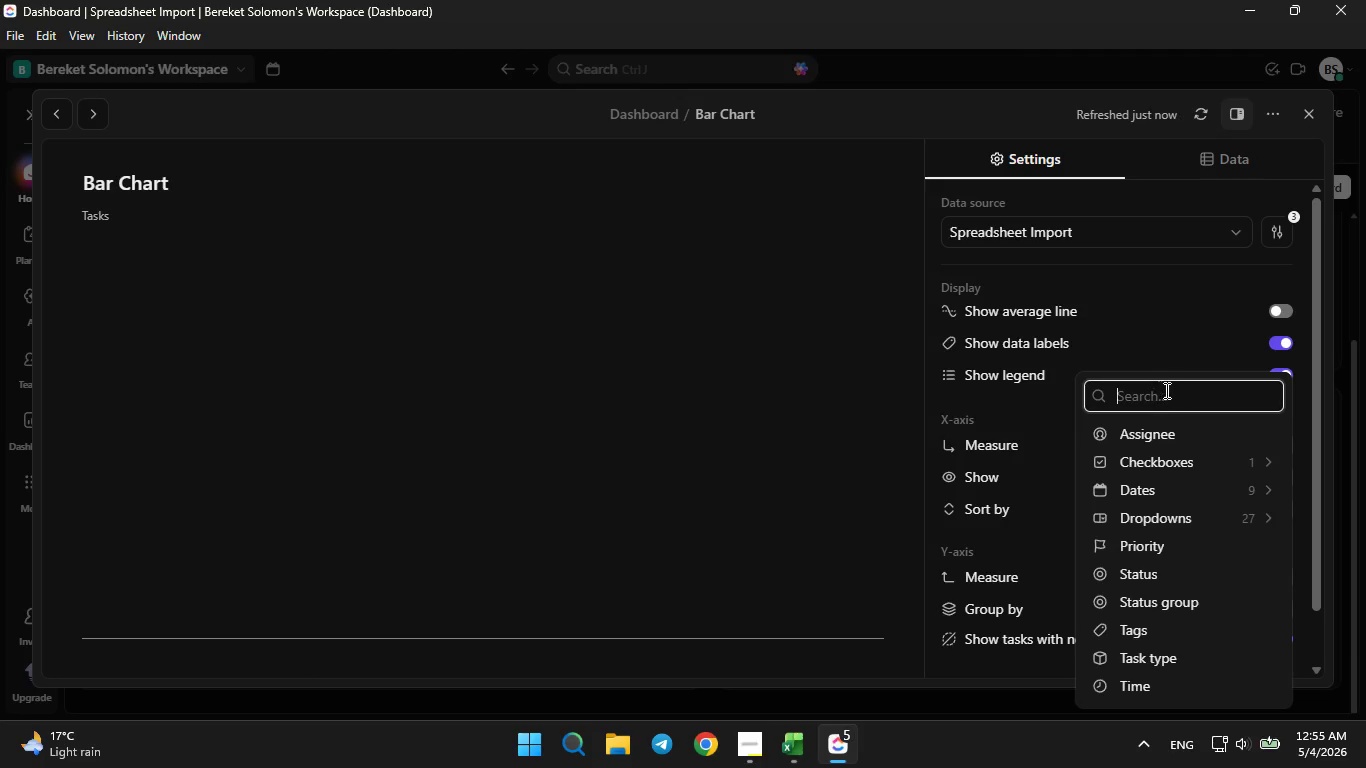 
left_click([1141, 331])
 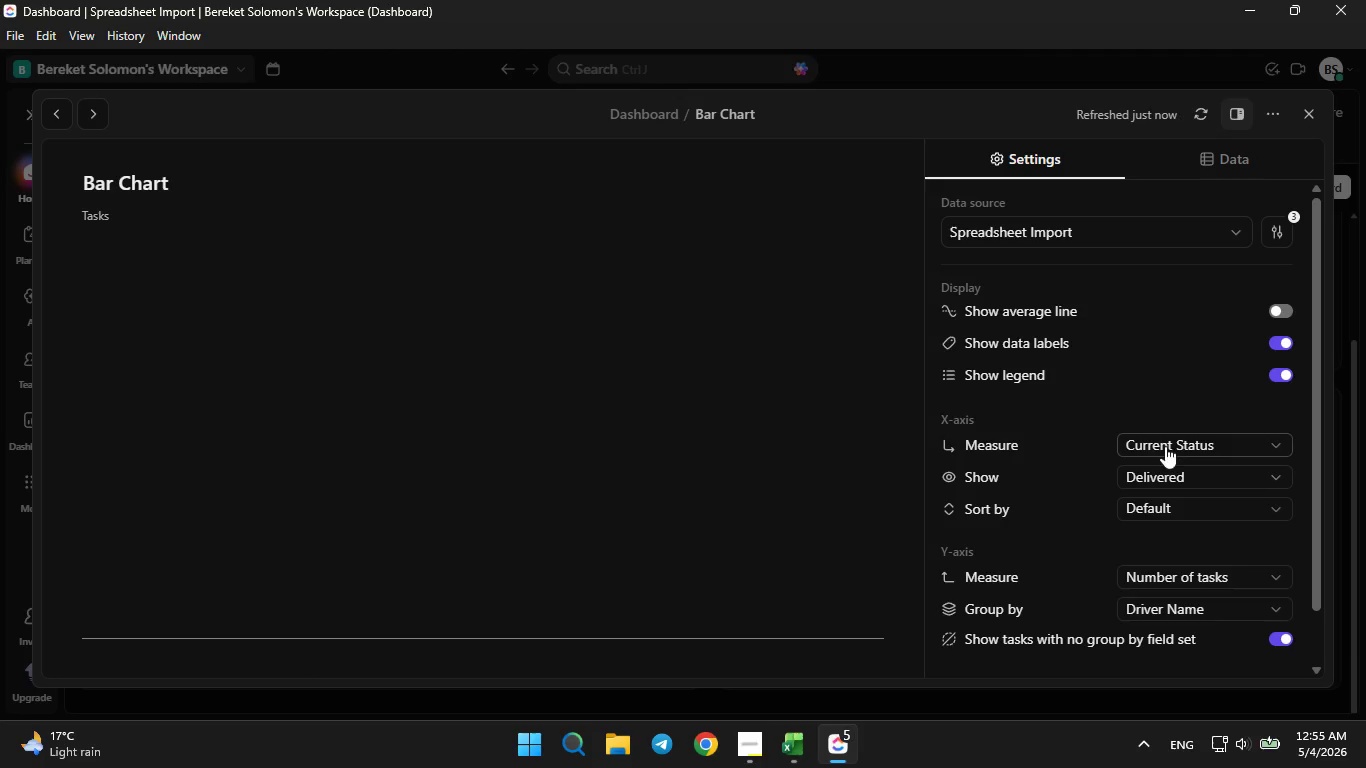 
left_click([1168, 439])
 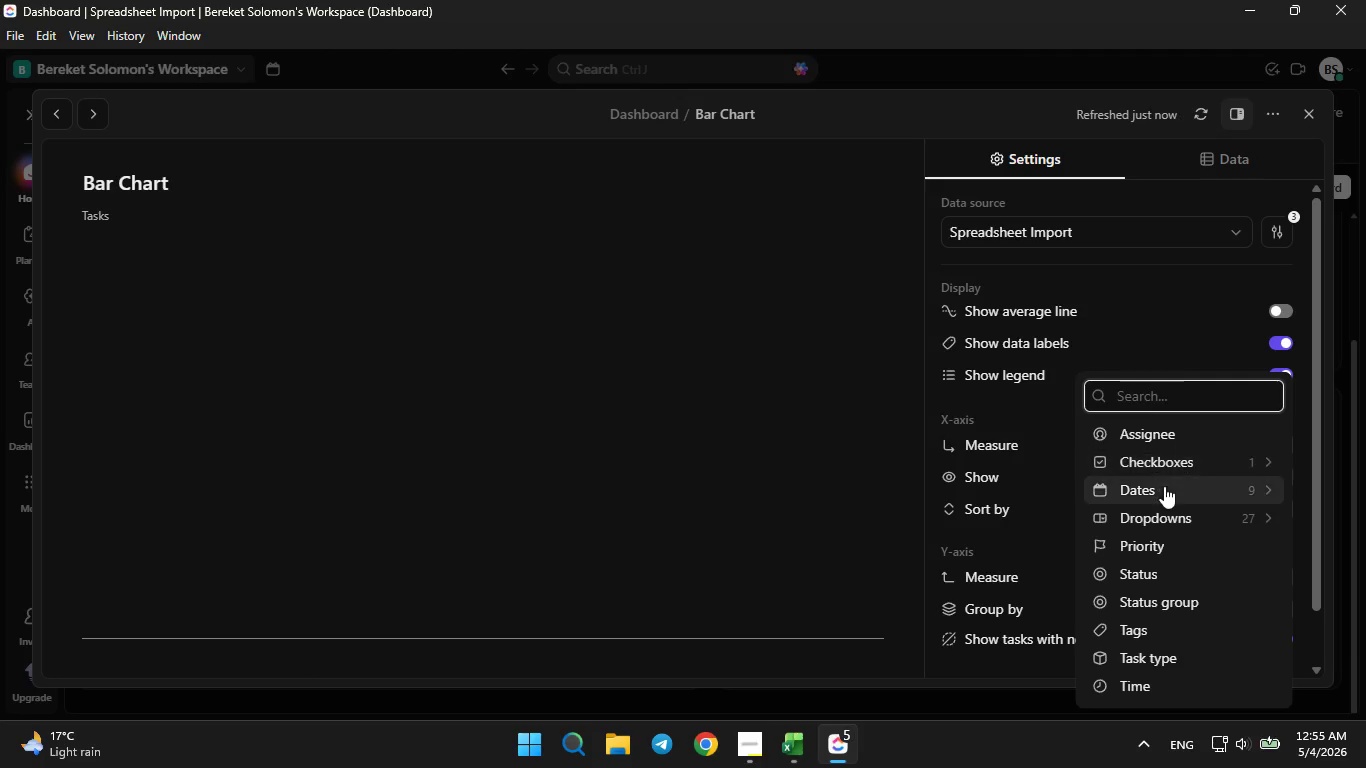 
left_click([1164, 513])
 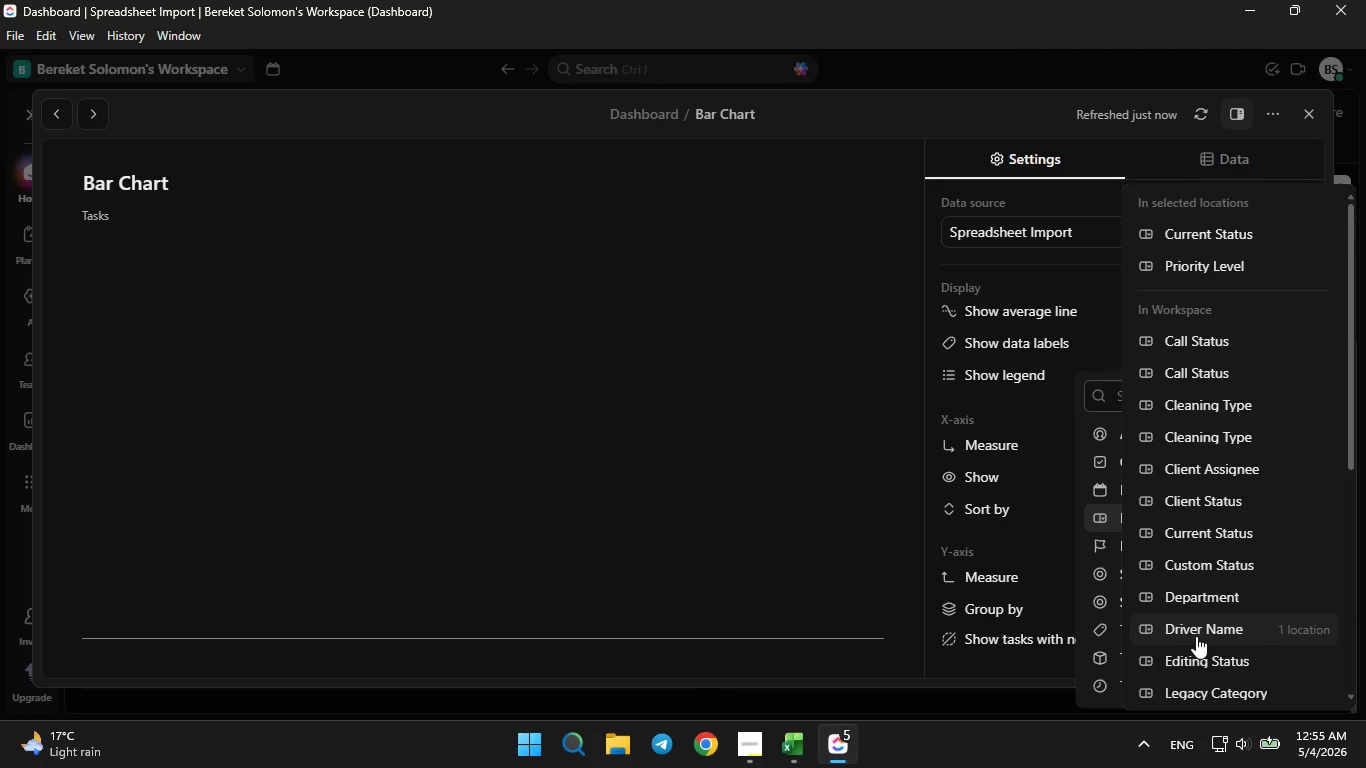 
left_click([1197, 631])
 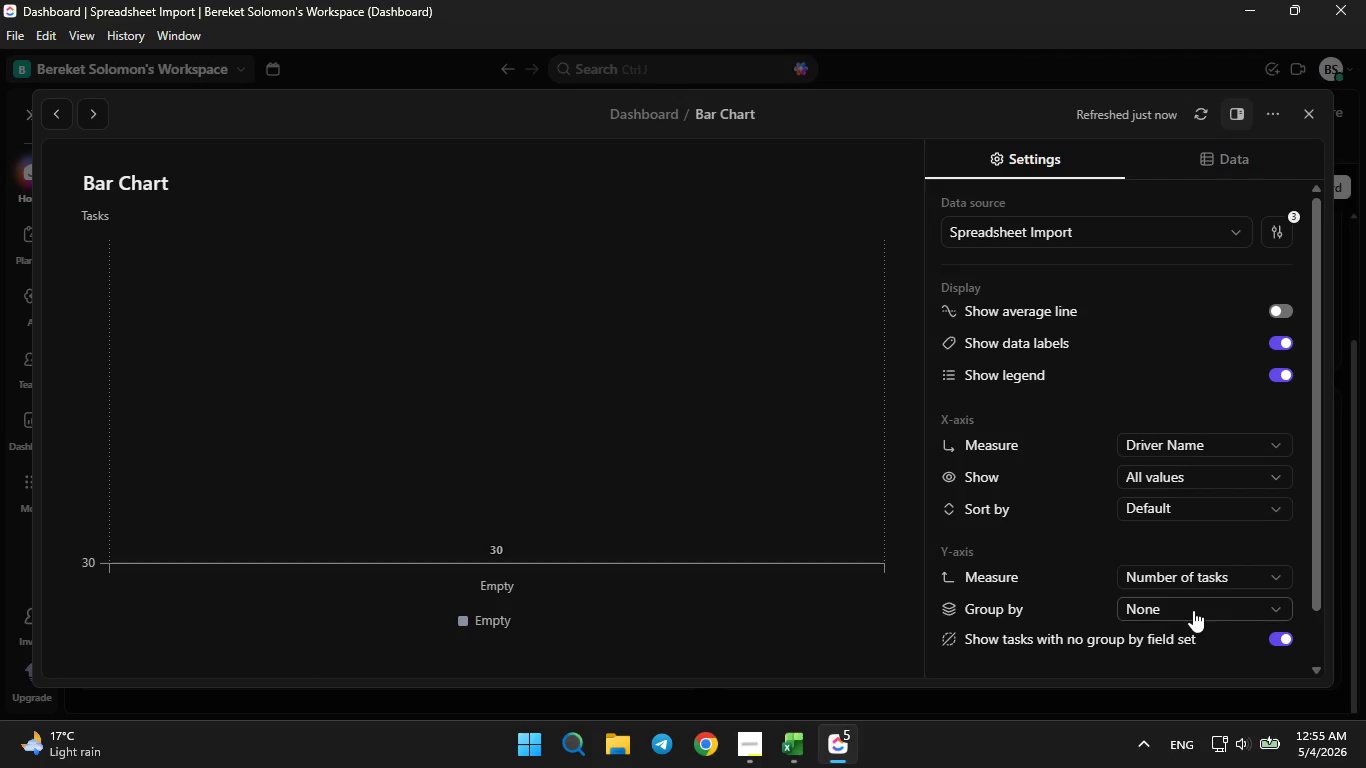 
left_click([1193, 610])
 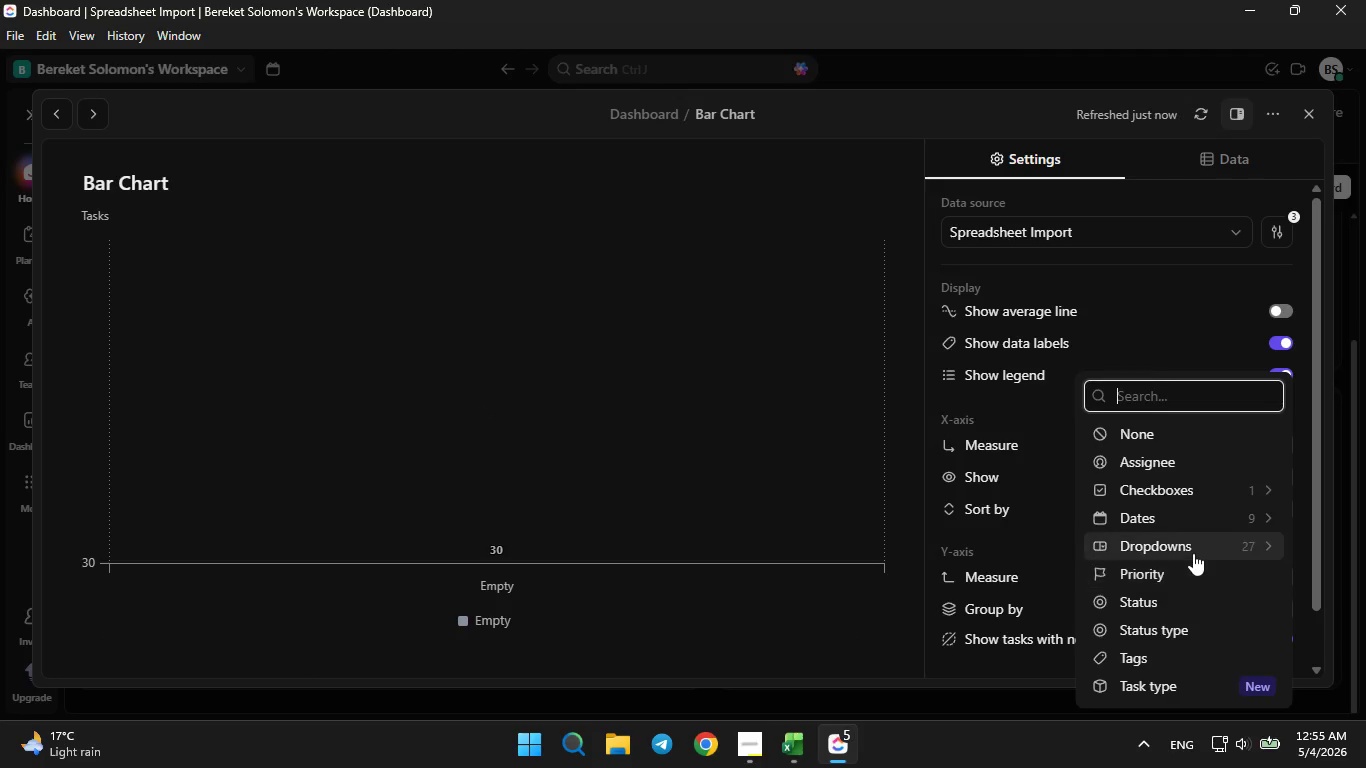 
left_click([1193, 553])
 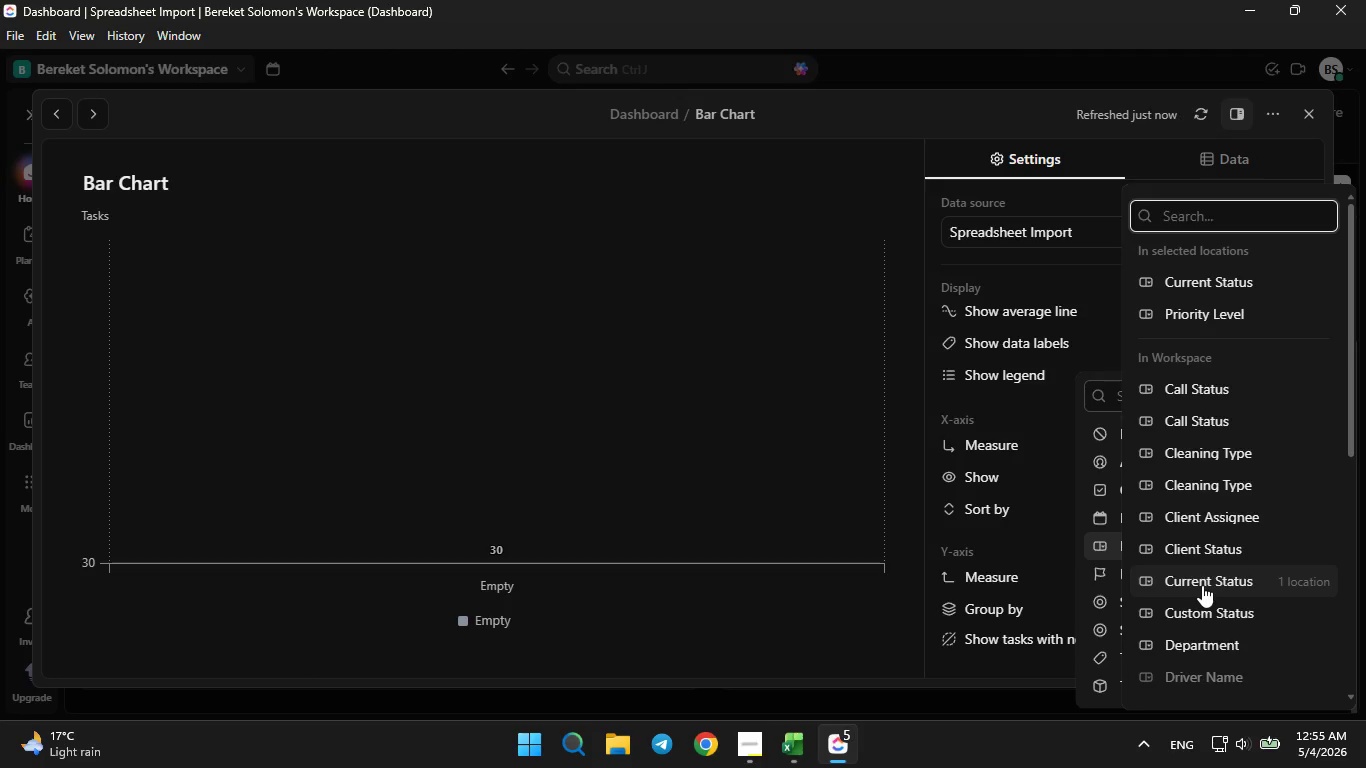 
left_click([1202, 585])
 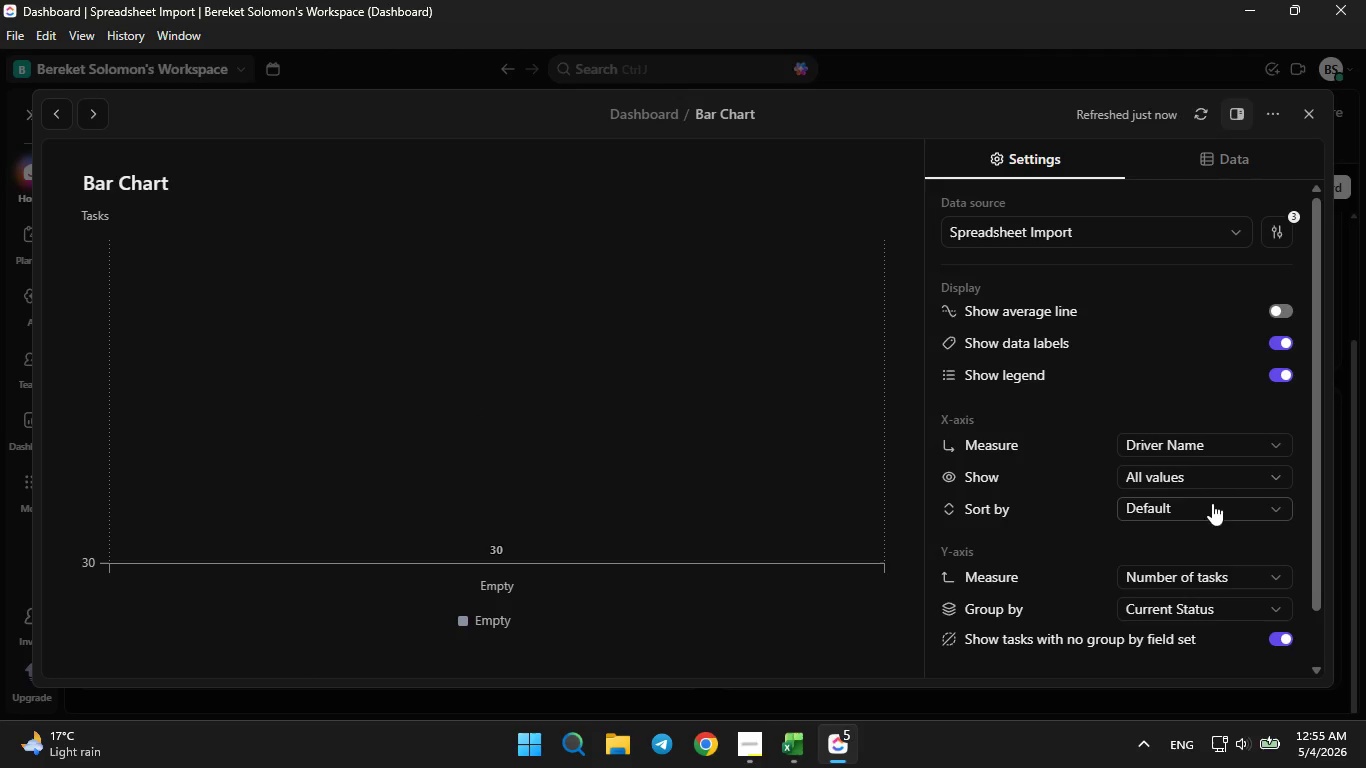 
wait(5.7)
 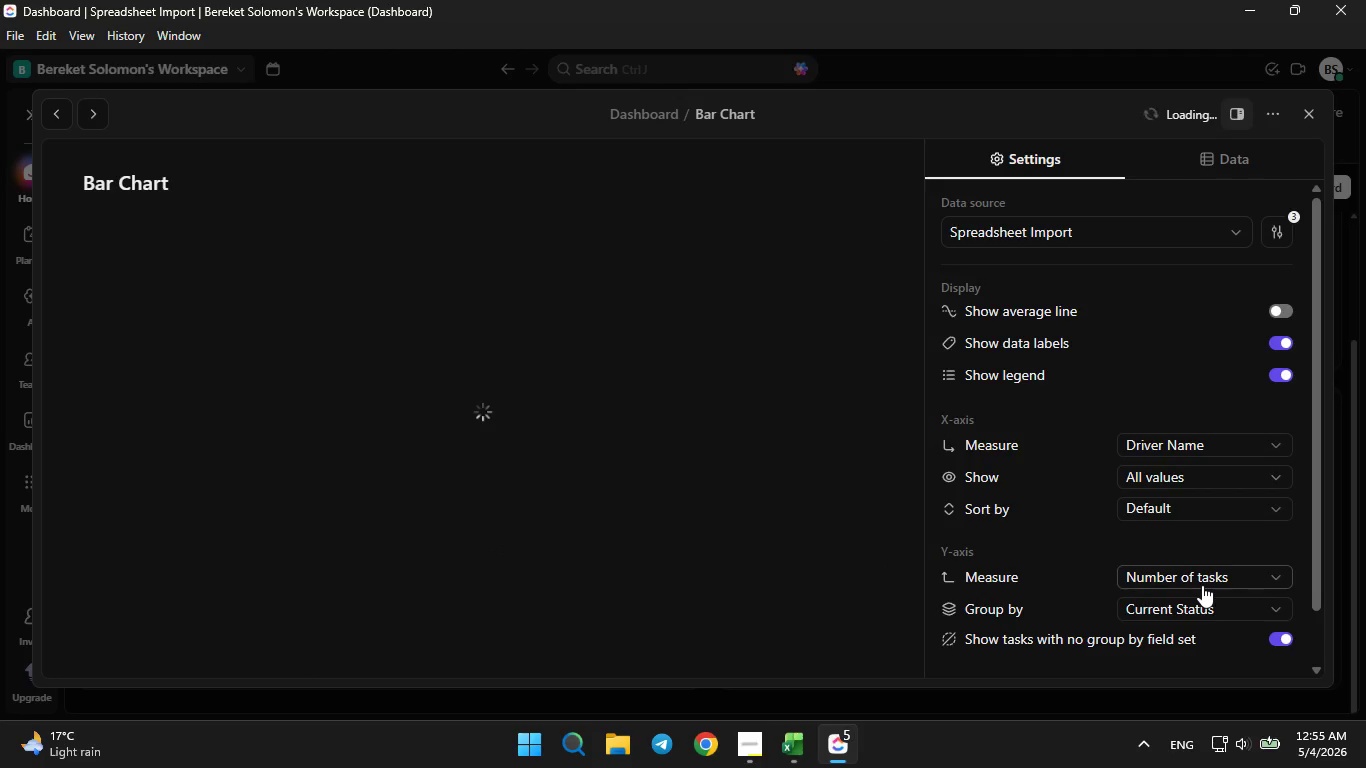 
left_click([1245, 483])
 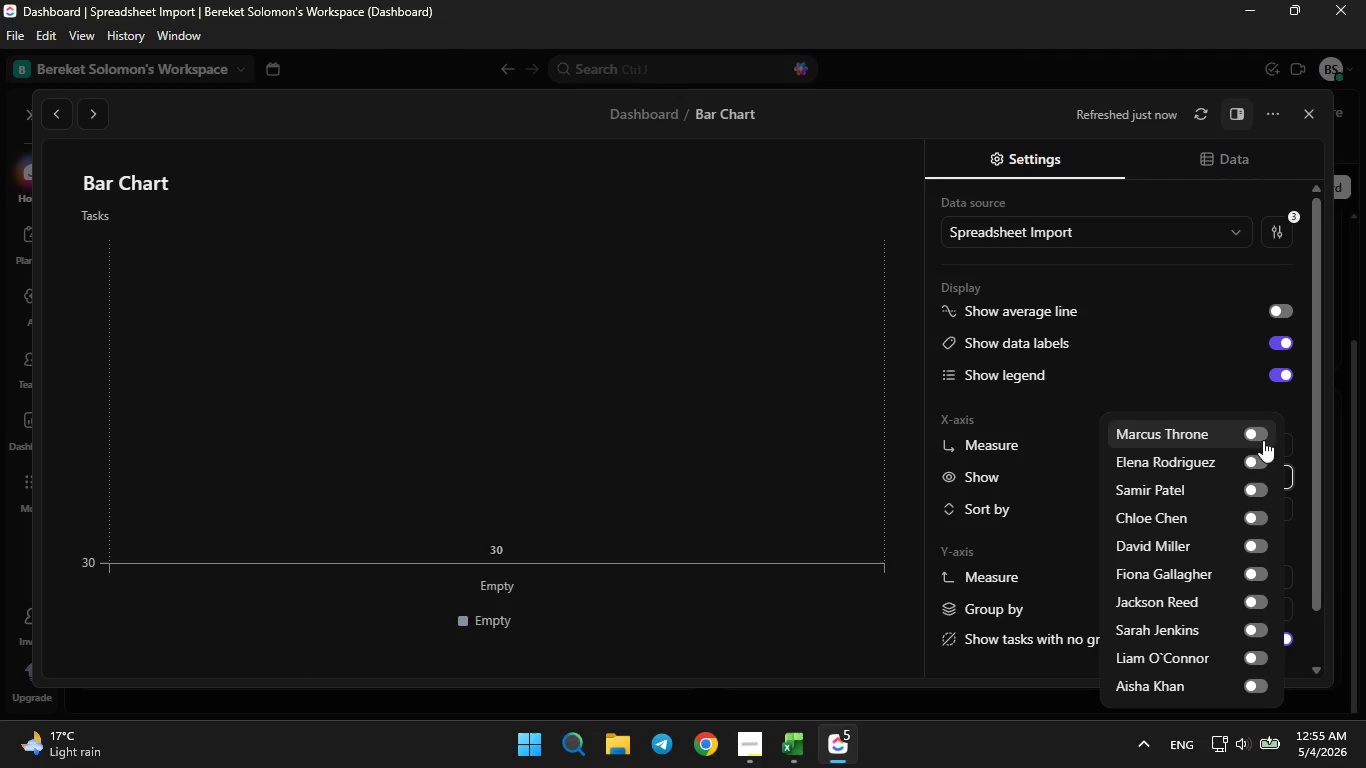 
left_click([1259, 435])
 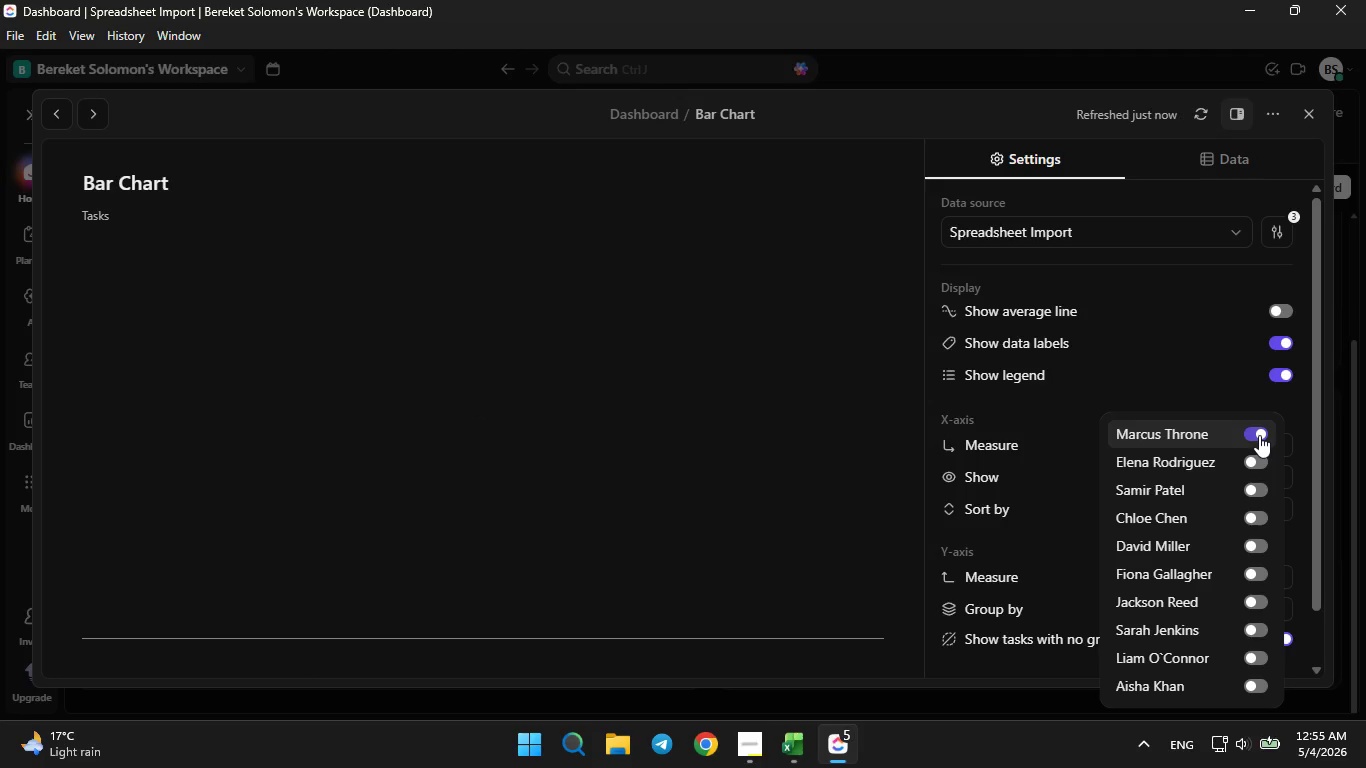 
left_click([1259, 435])
 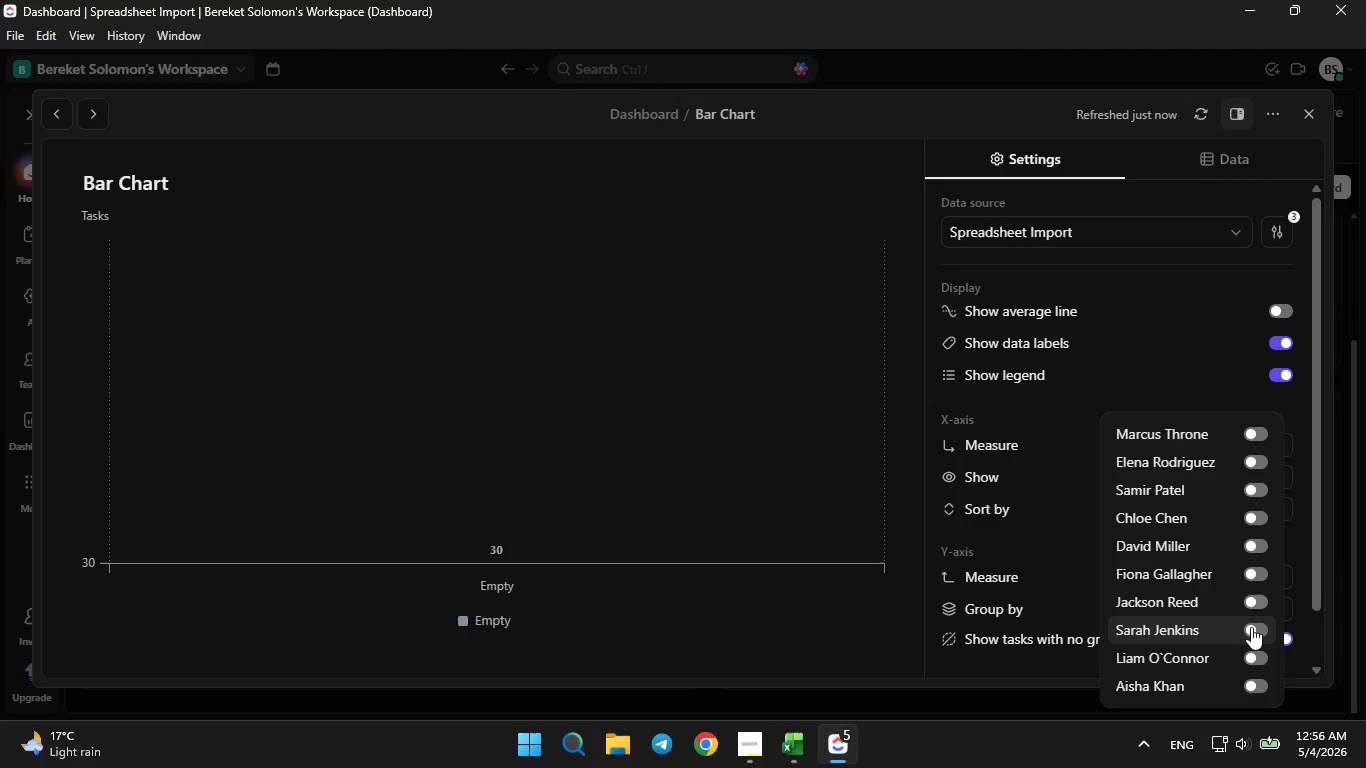 
left_click([1261, 658])
 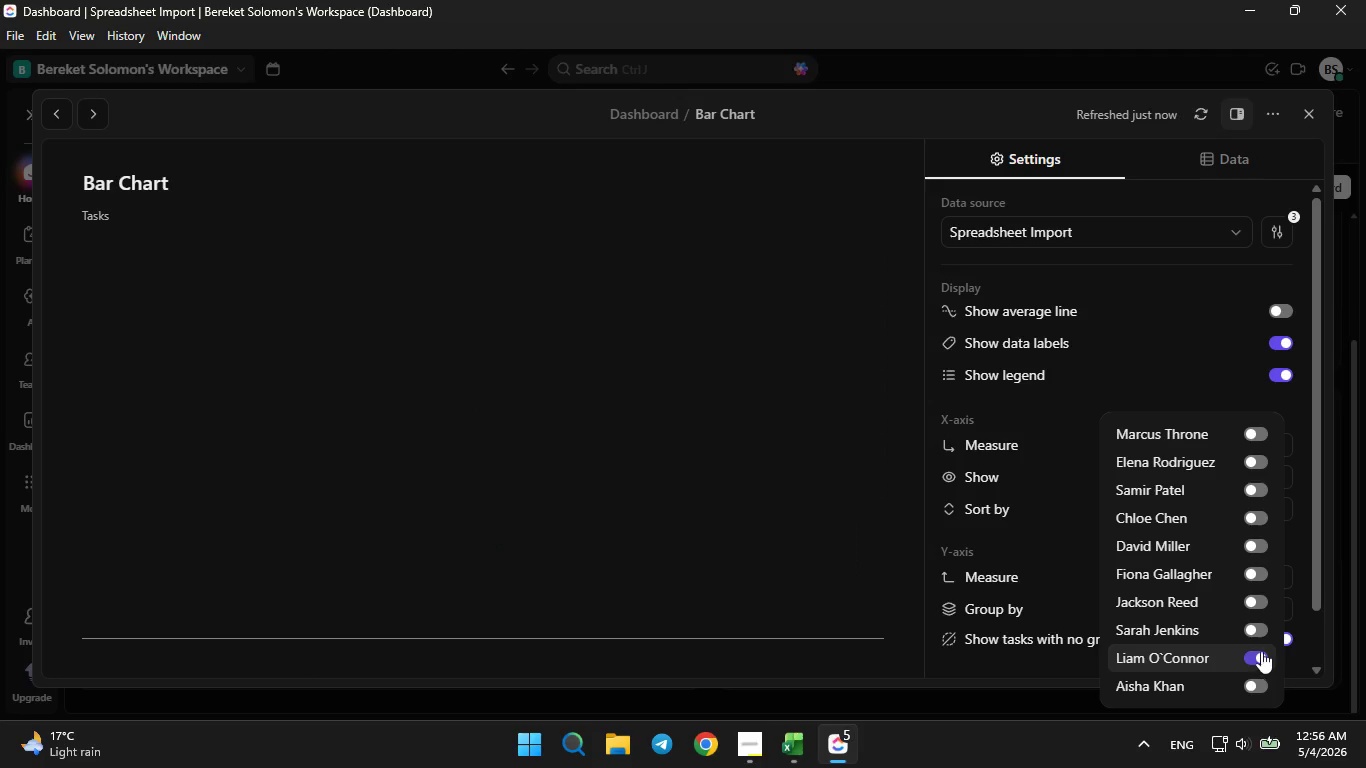 
left_click([1259, 632])
 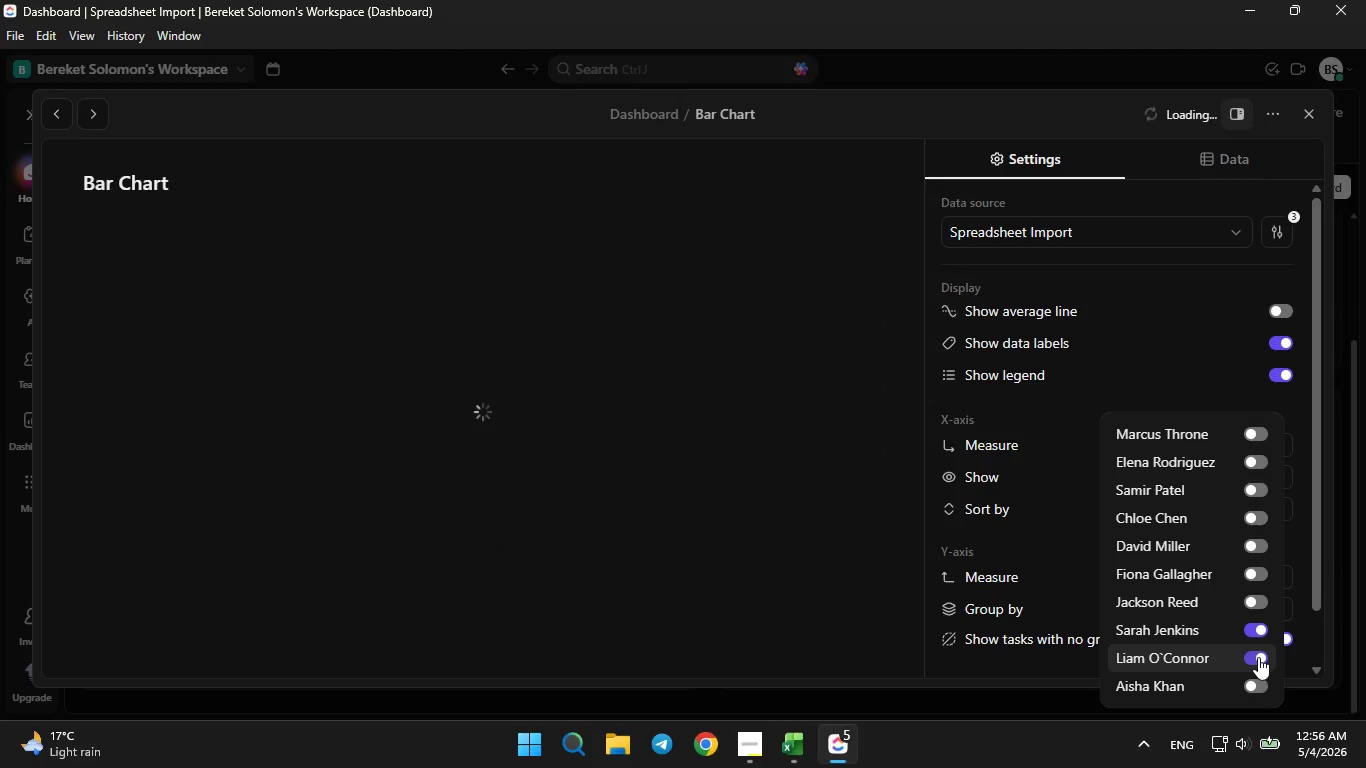 
left_click([1258, 657])
 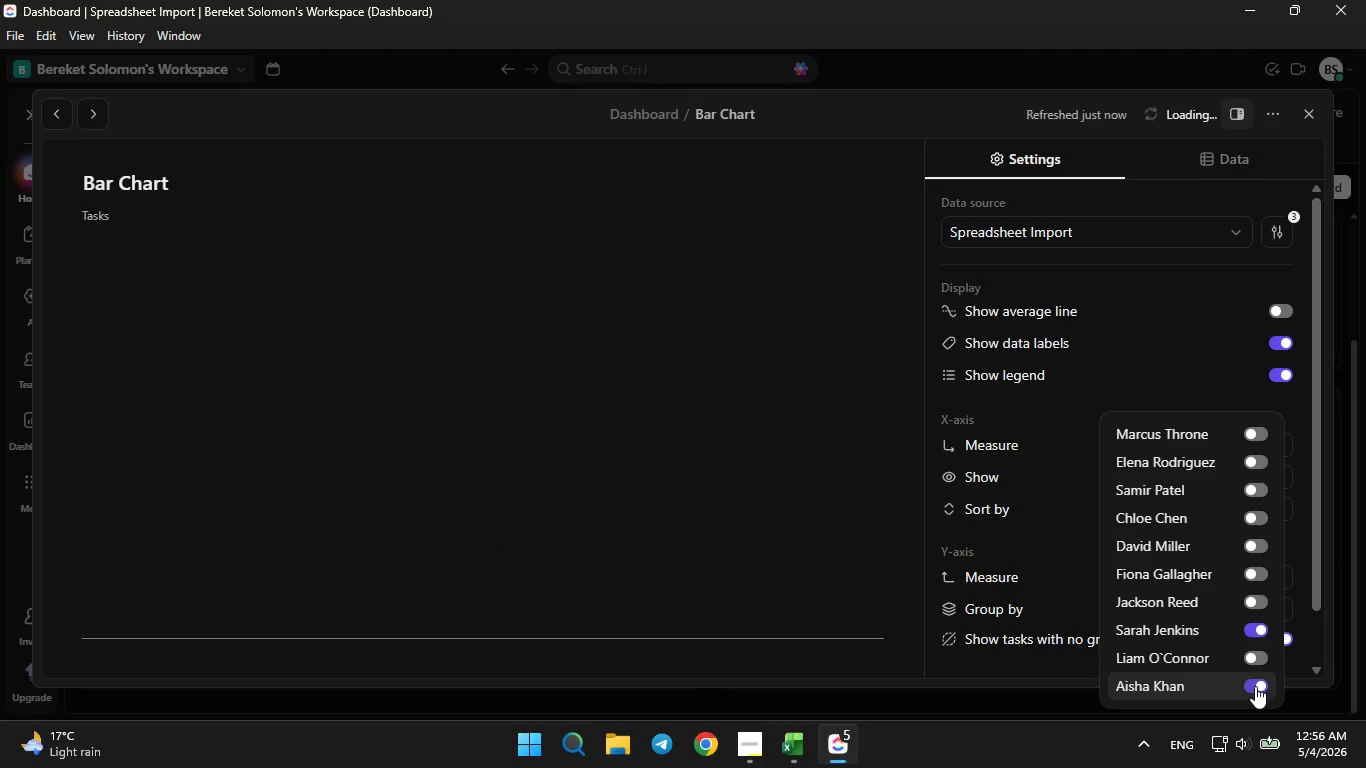 
left_click([1255, 686])
 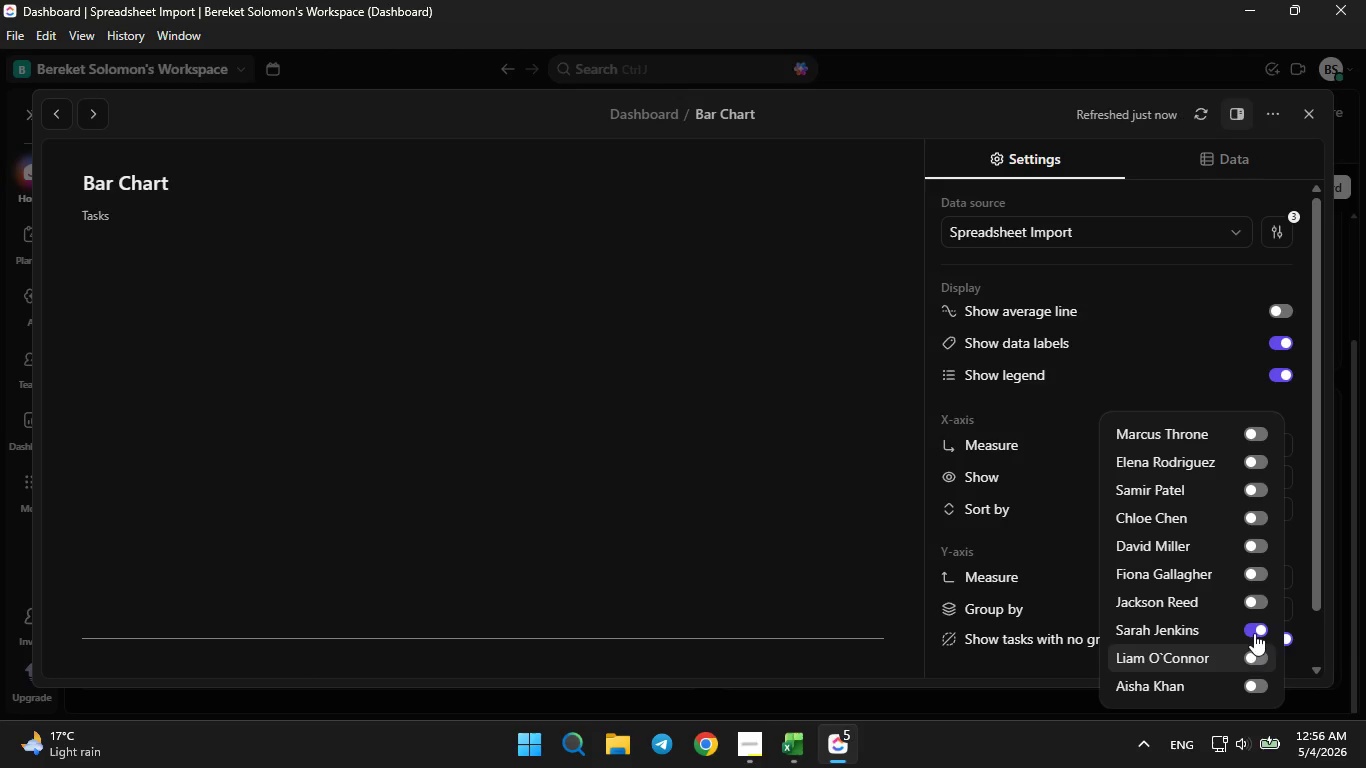 
left_click([1255, 628])
 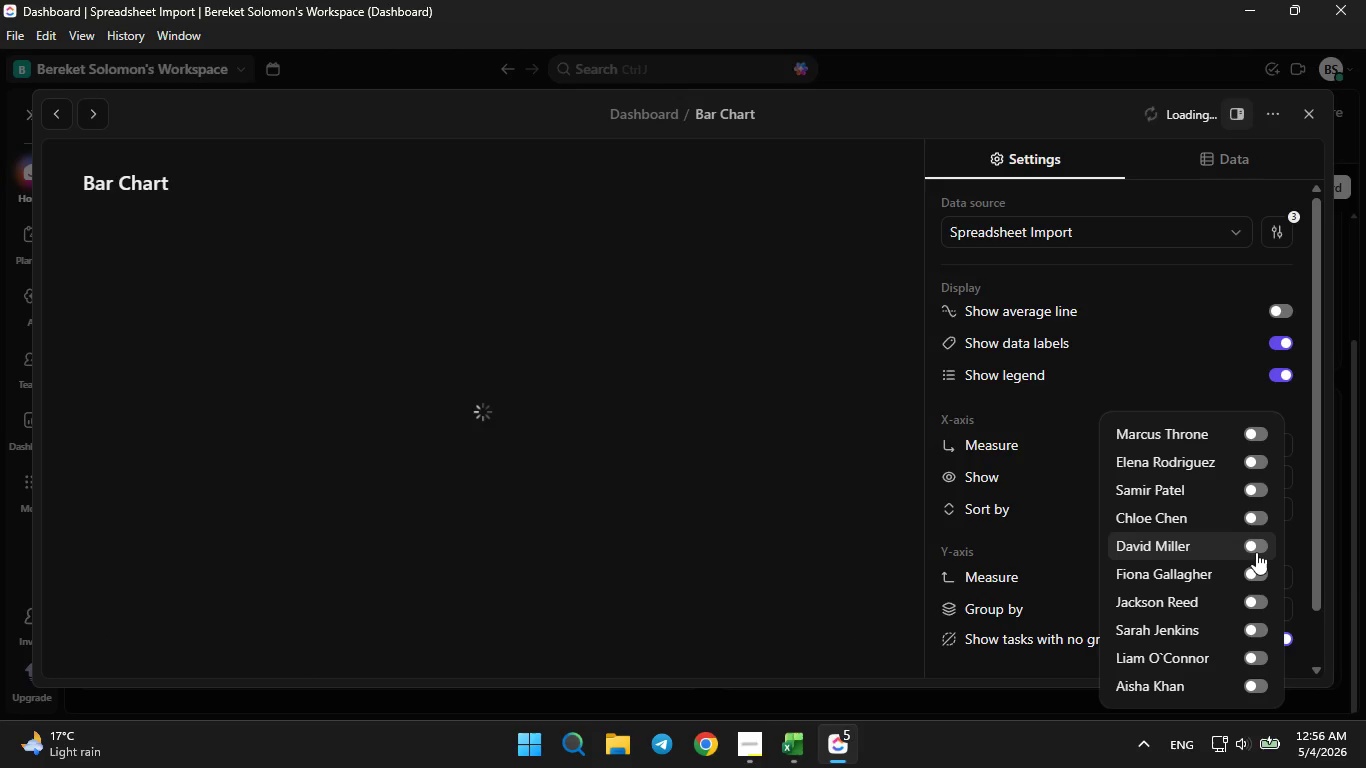 
left_click([1256, 551])
 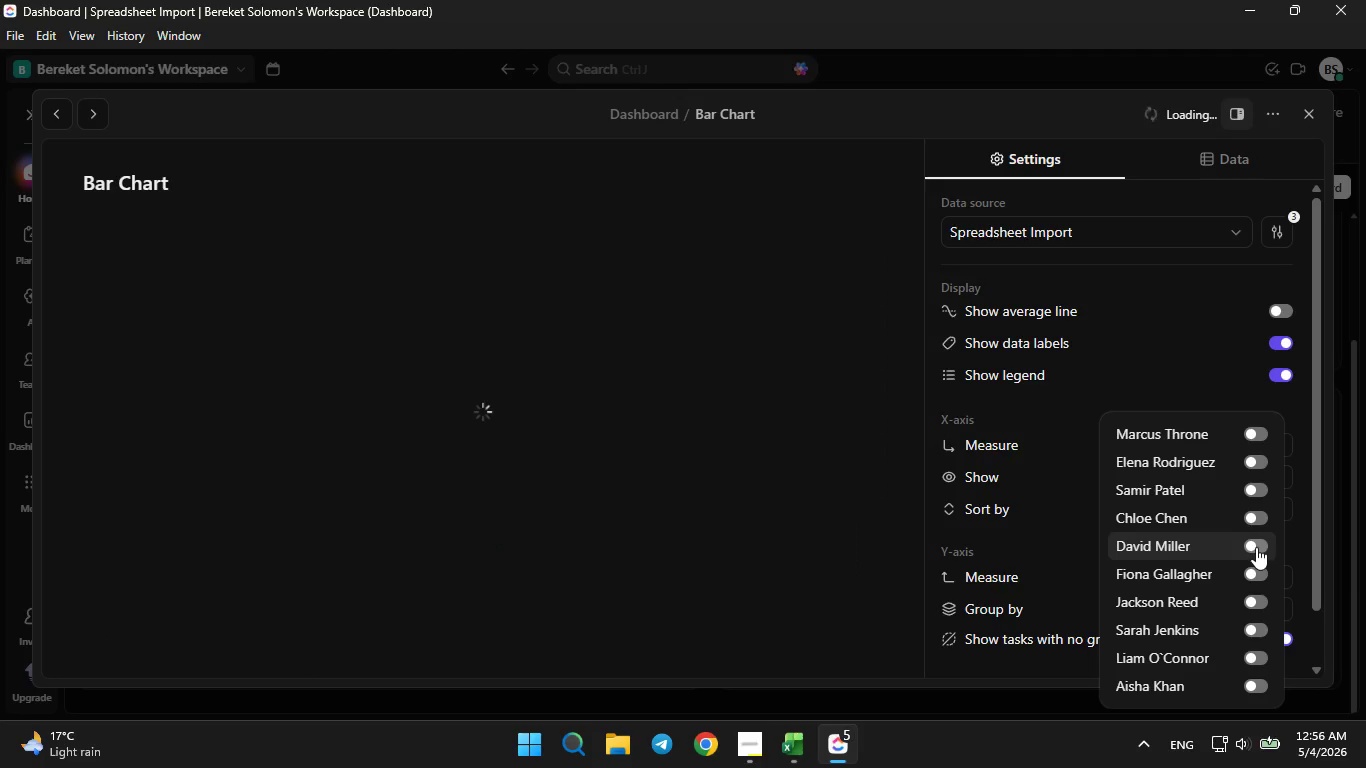 
left_click([1259, 540])
 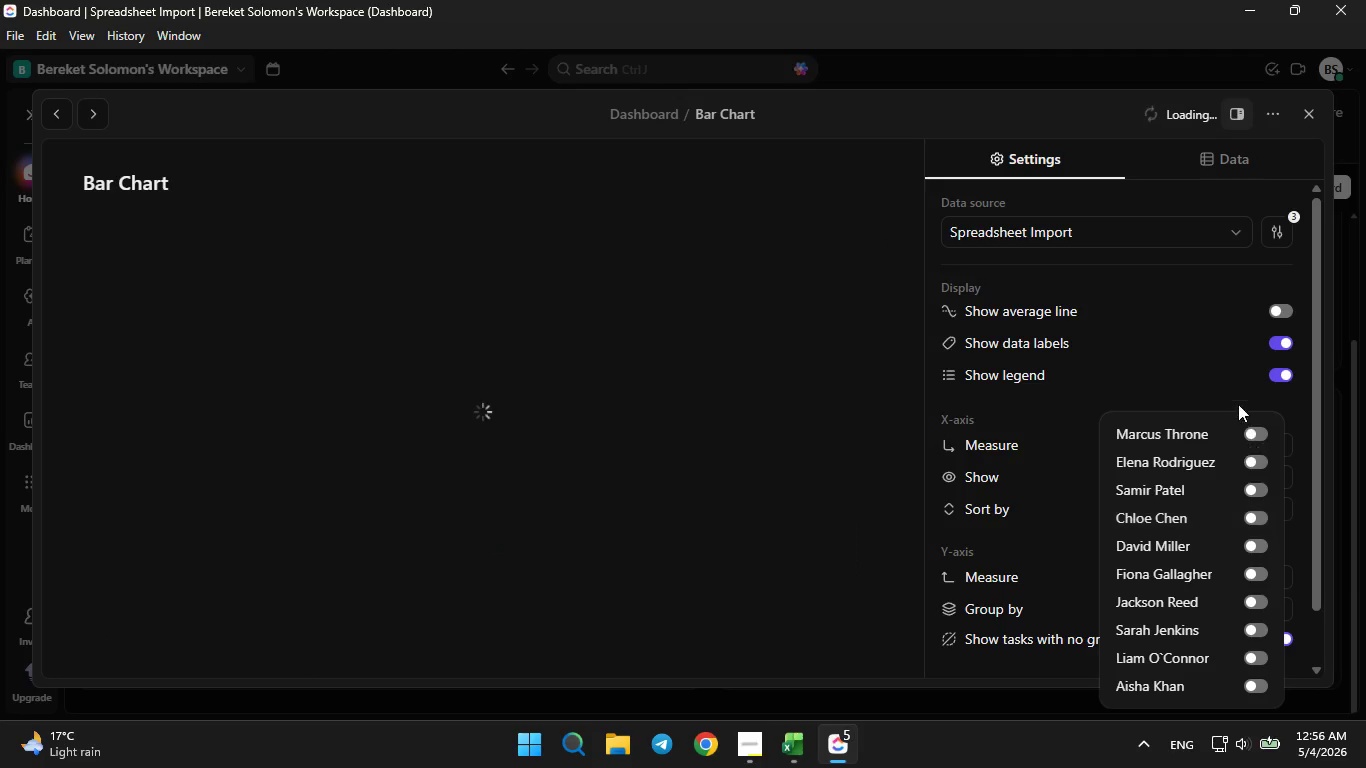 
left_click([1225, 380])
 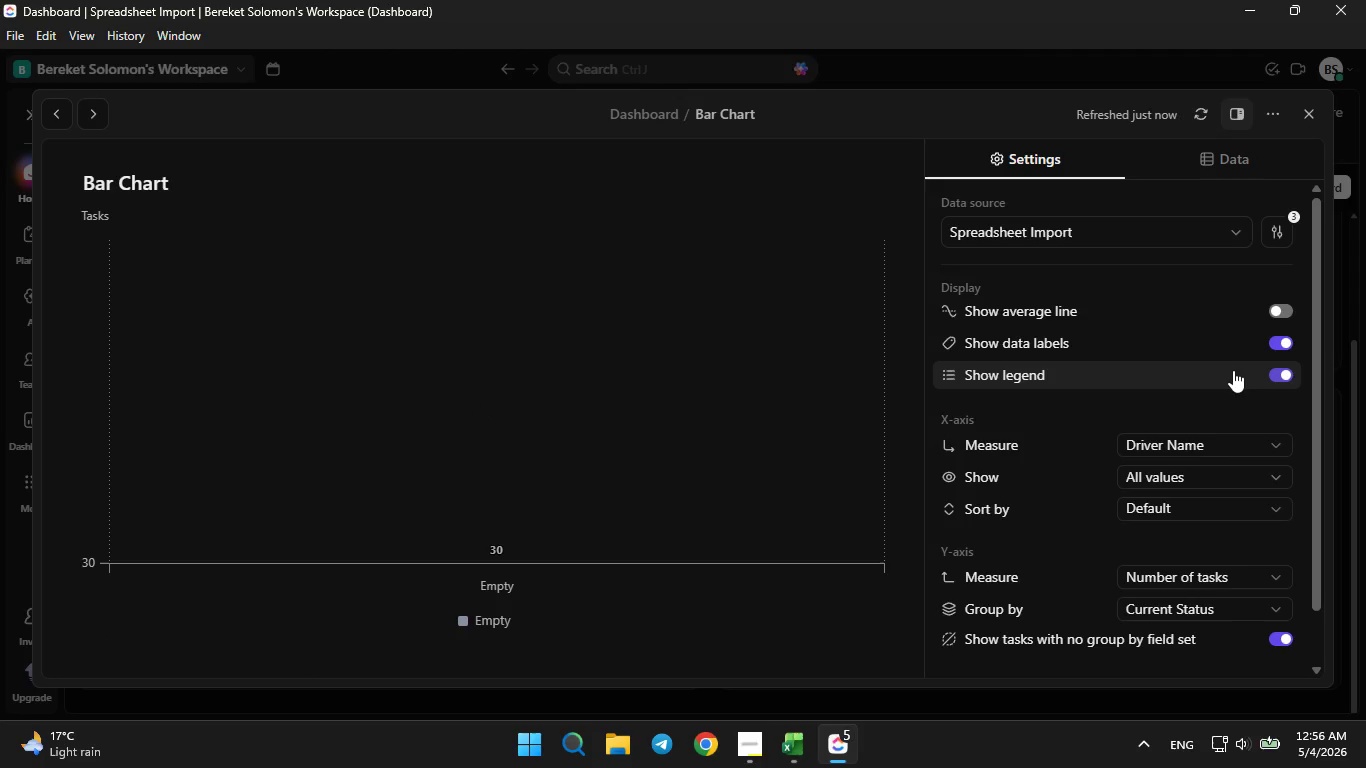 
wait(5.25)
 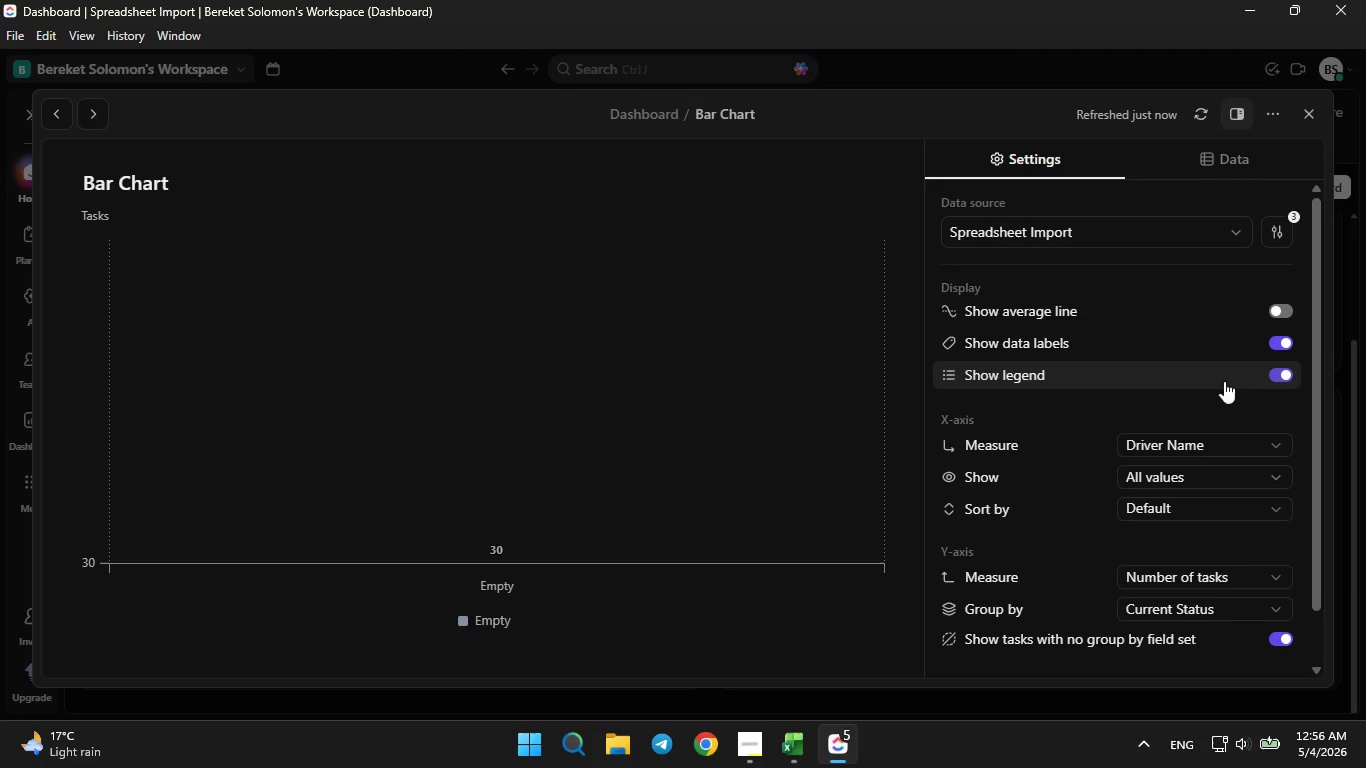 
left_click([1299, 119])
 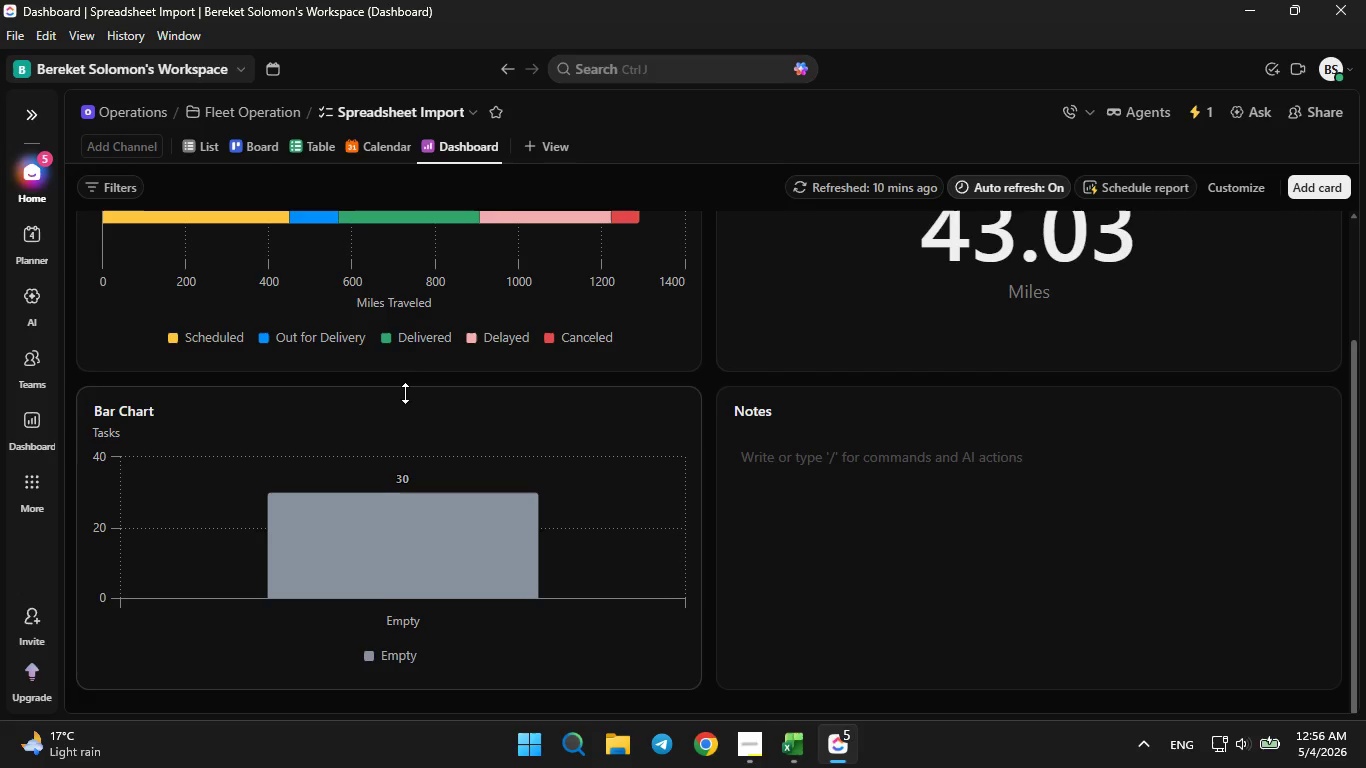 
scroll: coordinate [405, 395], scroll_direction: up, amount: 2.0
 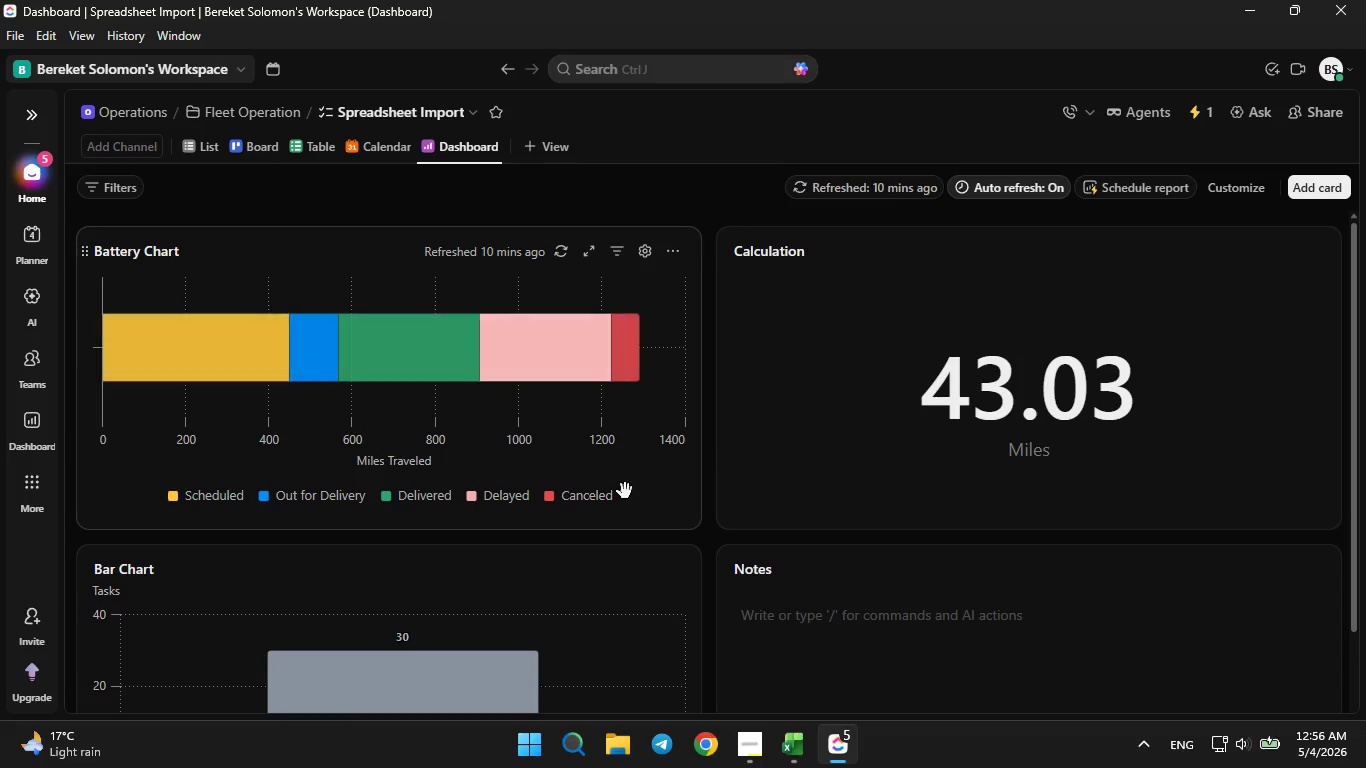 
left_click([629, 499])
 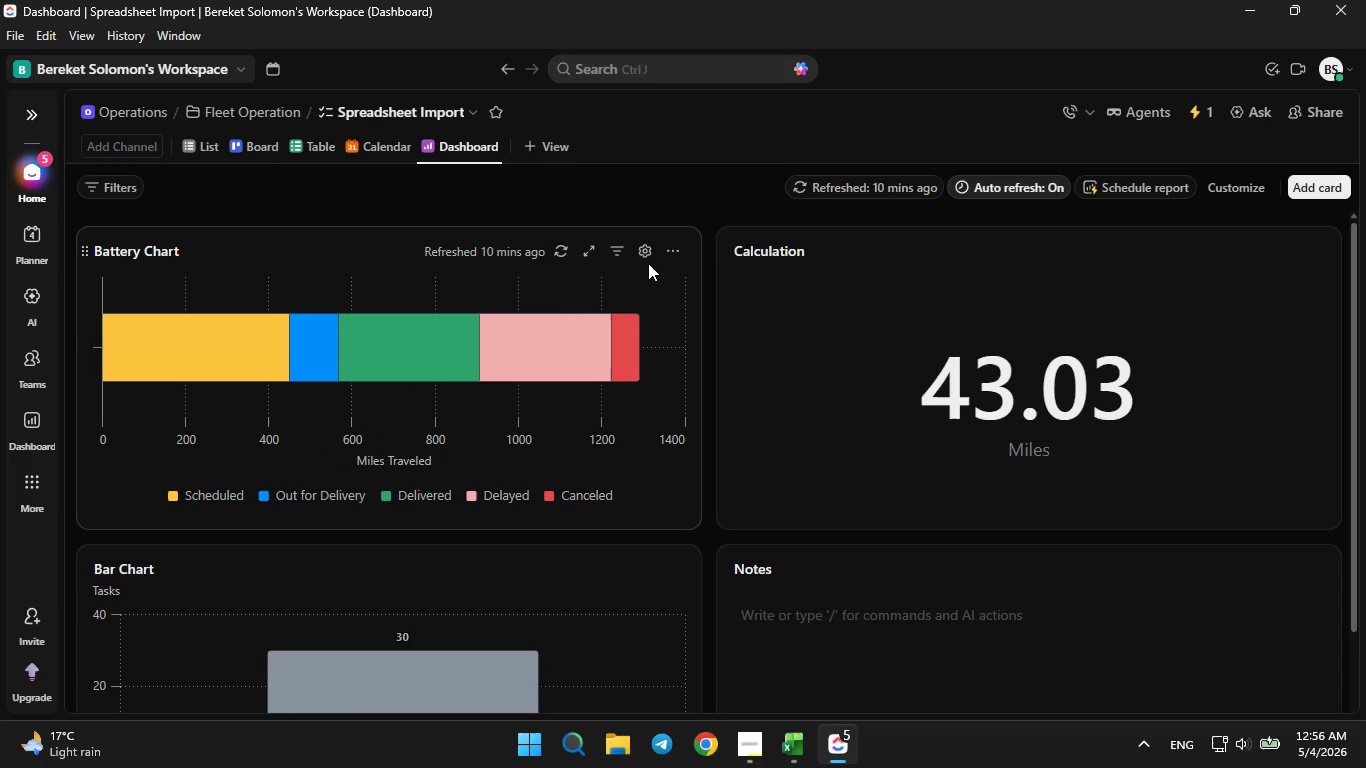 
left_click([647, 261])
 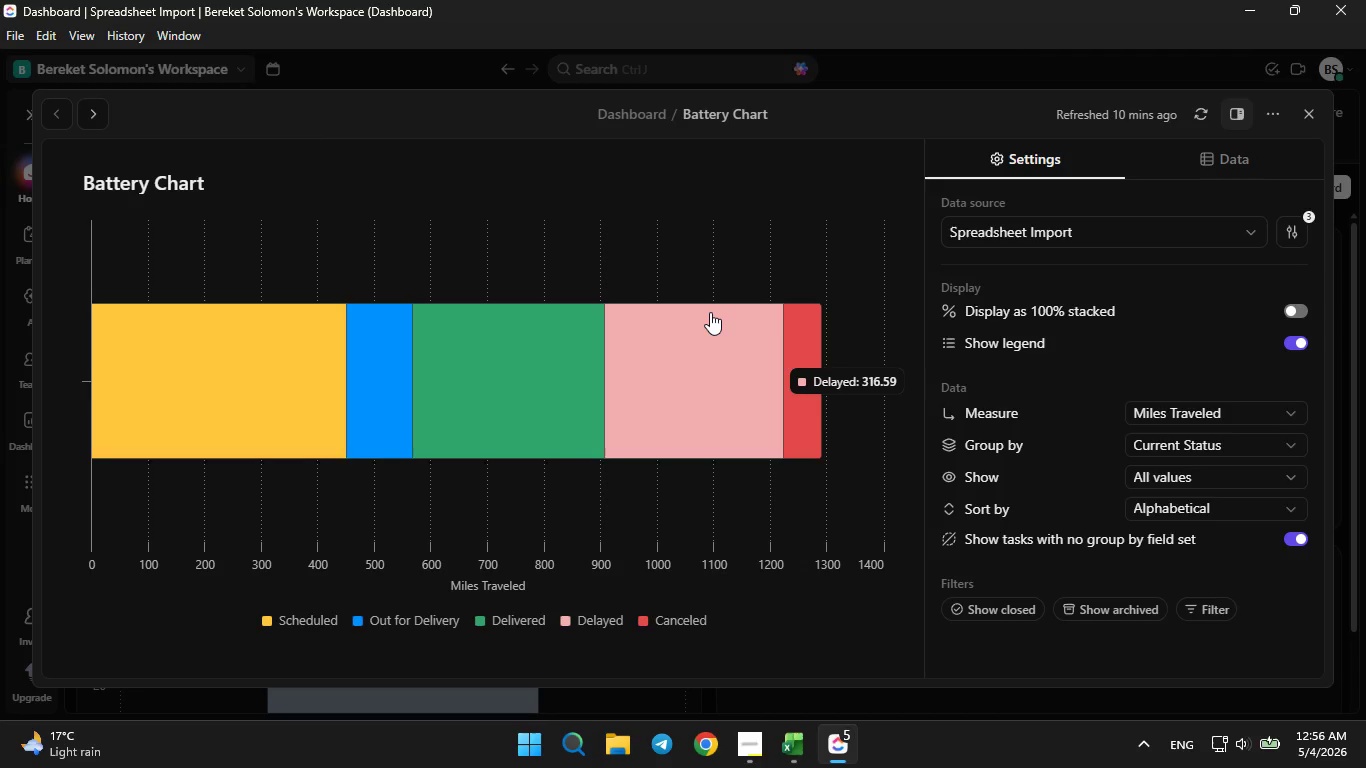 
wait(19.23)
 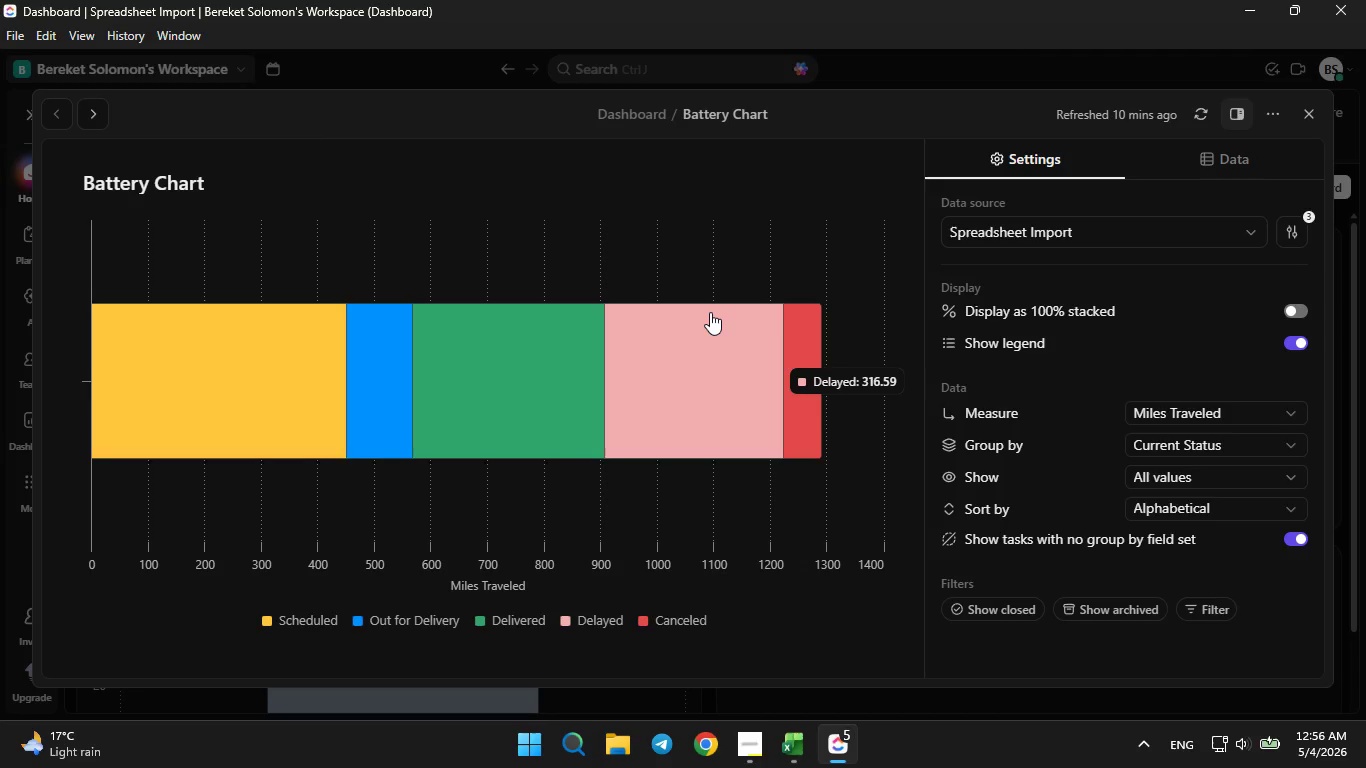 
left_click([1296, 113])
 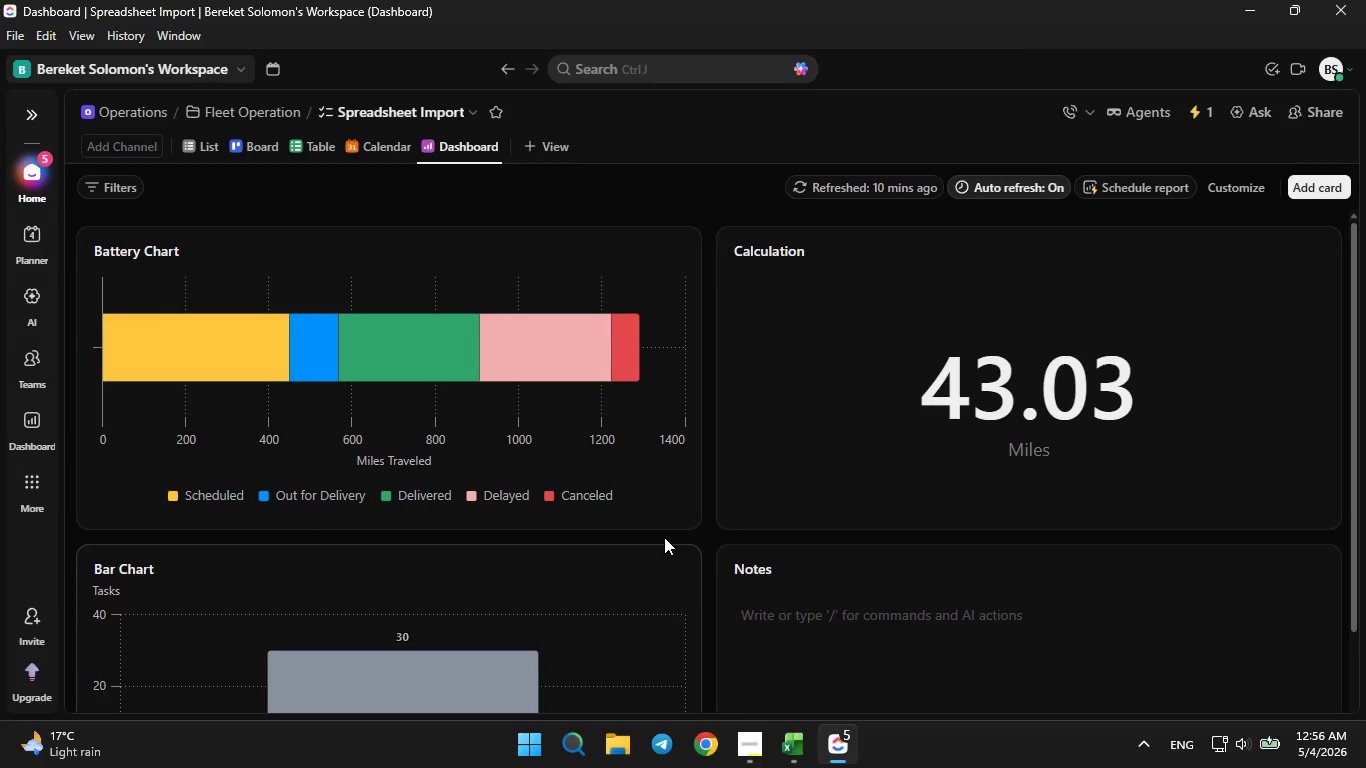 
scroll: coordinate [663, 539], scroll_direction: none, amount: 0.0
 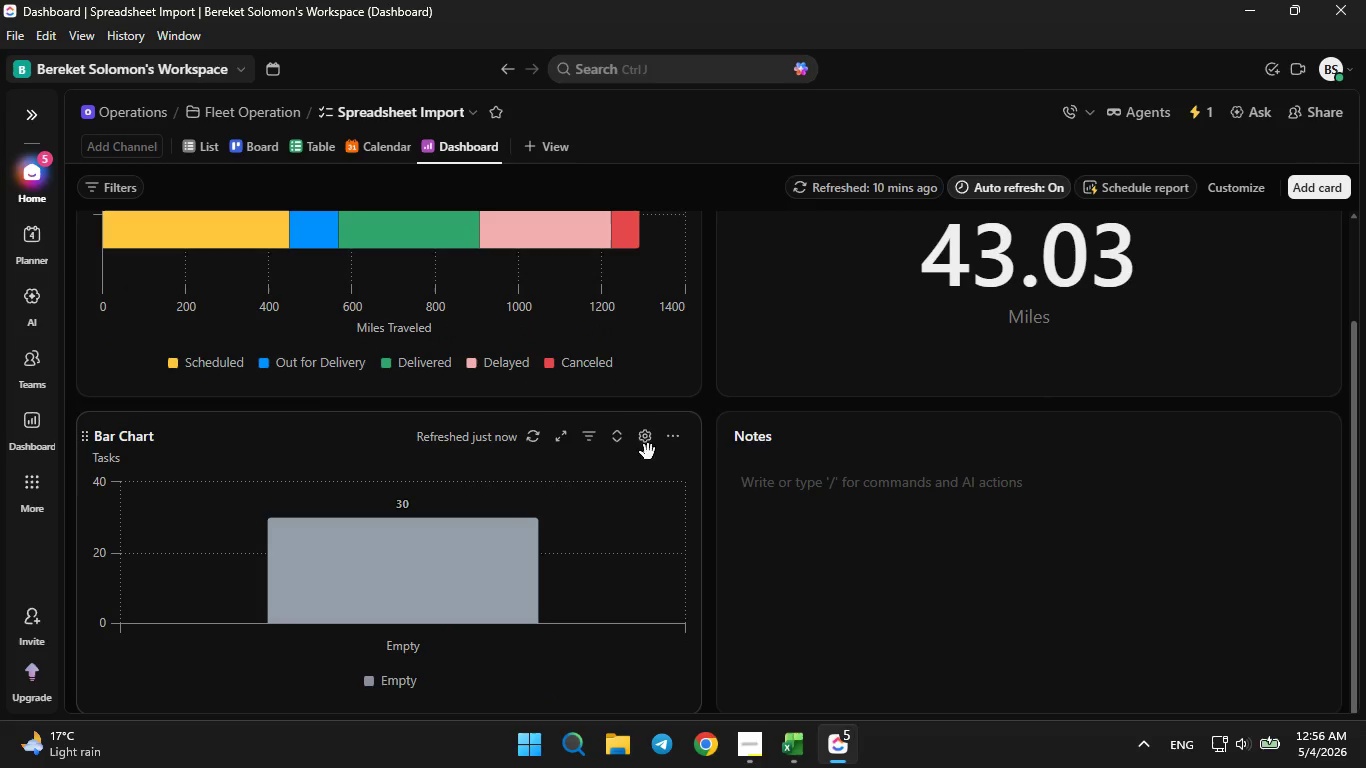 
left_click([649, 444])
 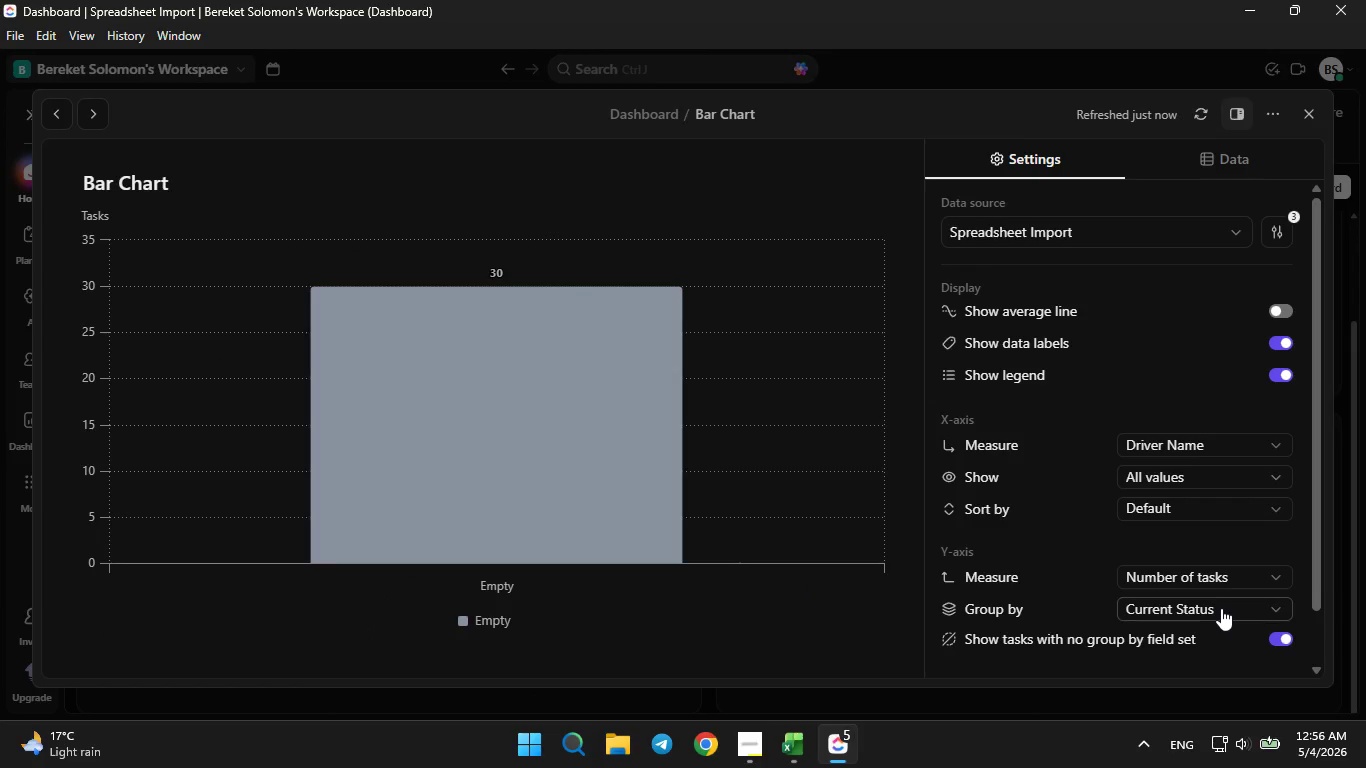 
wait(8.33)
 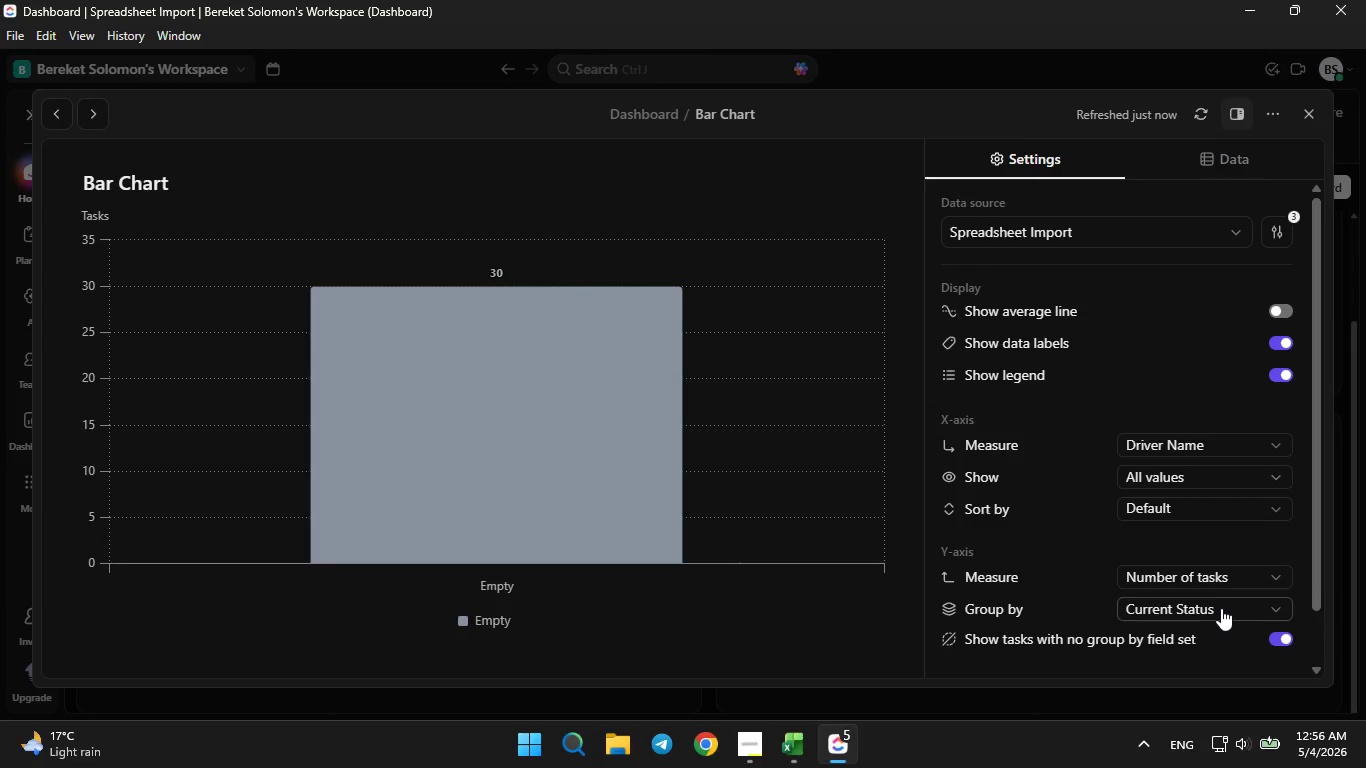 
scroll: coordinate [1217, 592], scroll_direction: down, amount: 2.0
 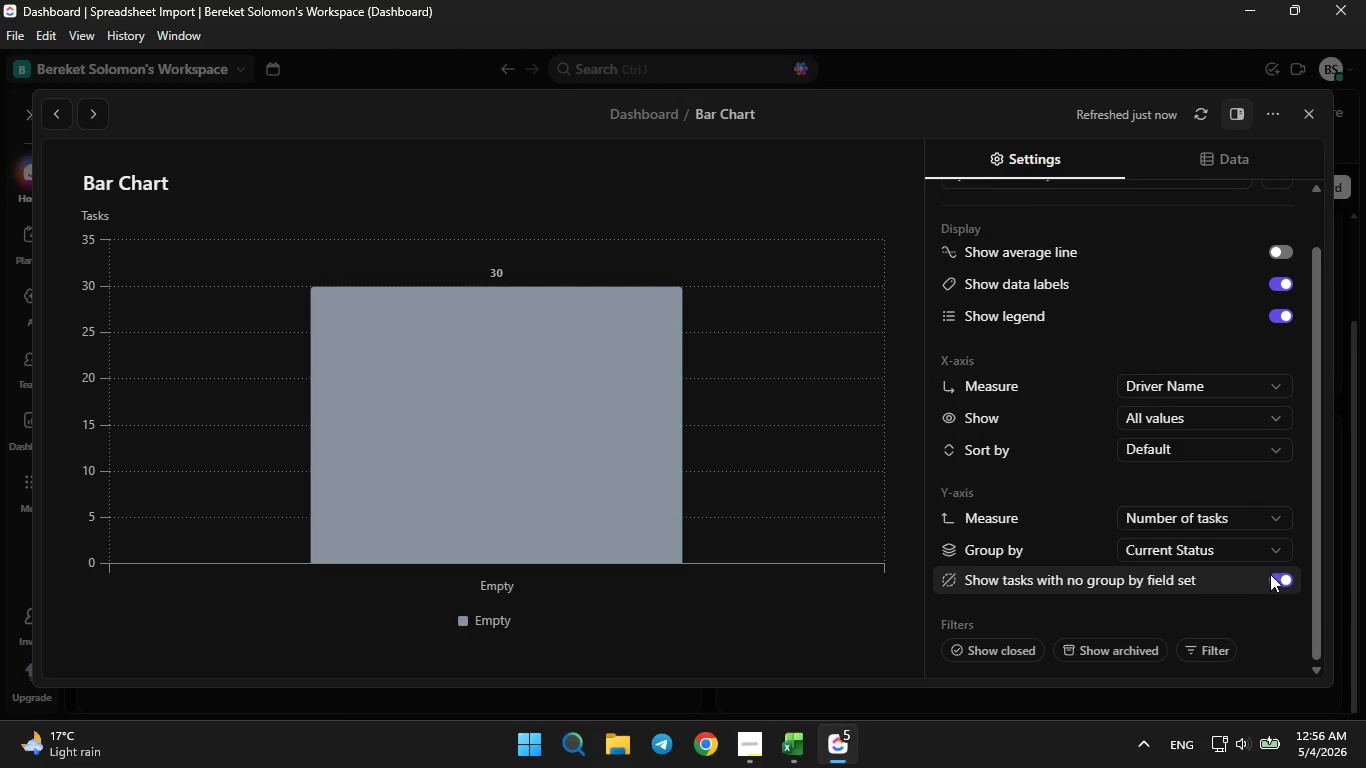 
left_click([1282, 584])
 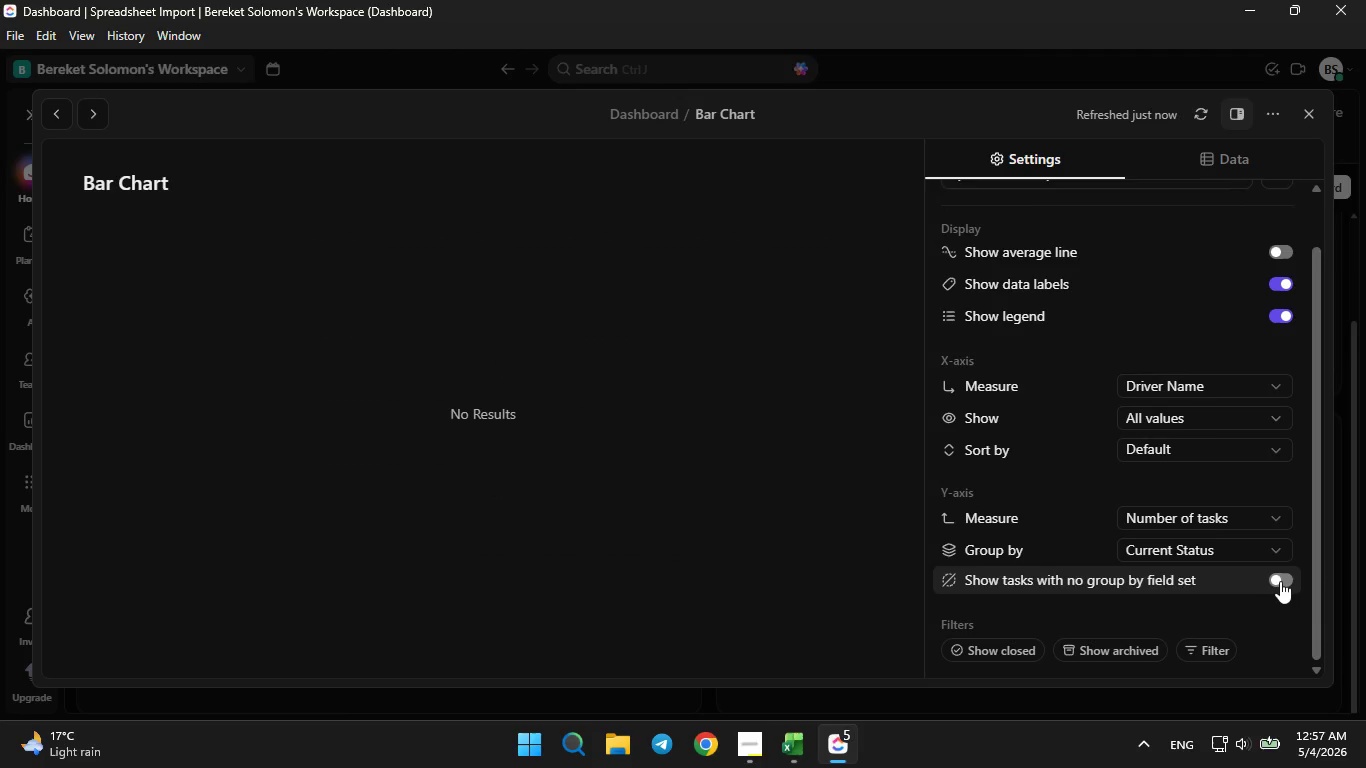 
left_click([1279, 580])
 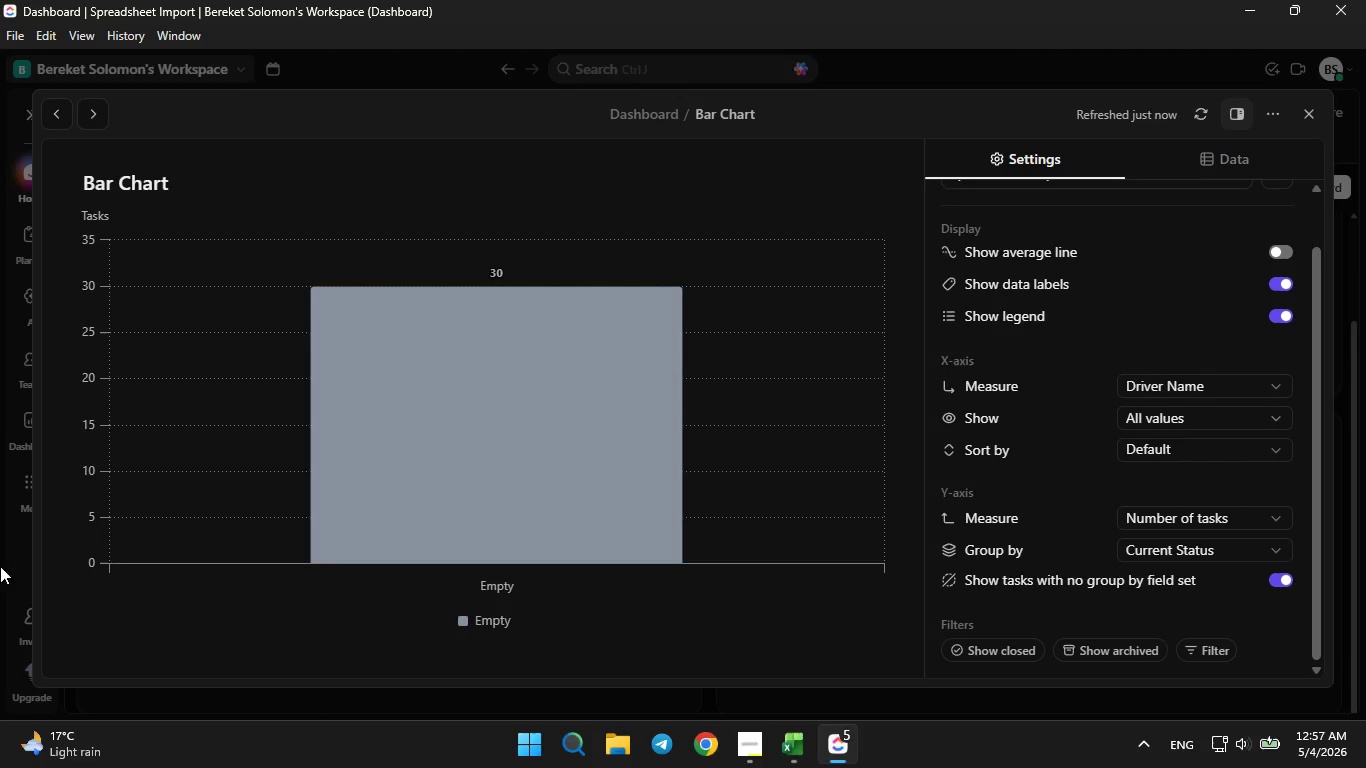 
left_click([86, 244])
 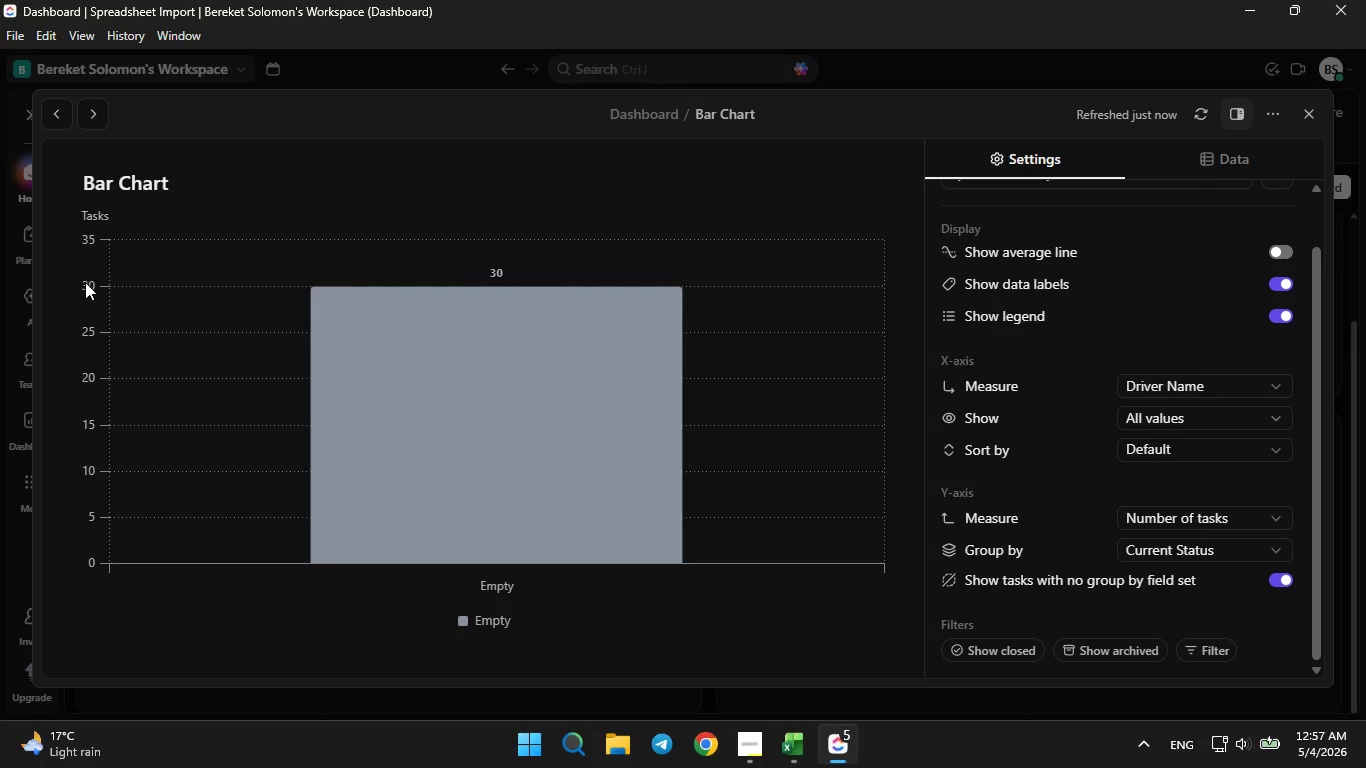 
wait(11.0)
 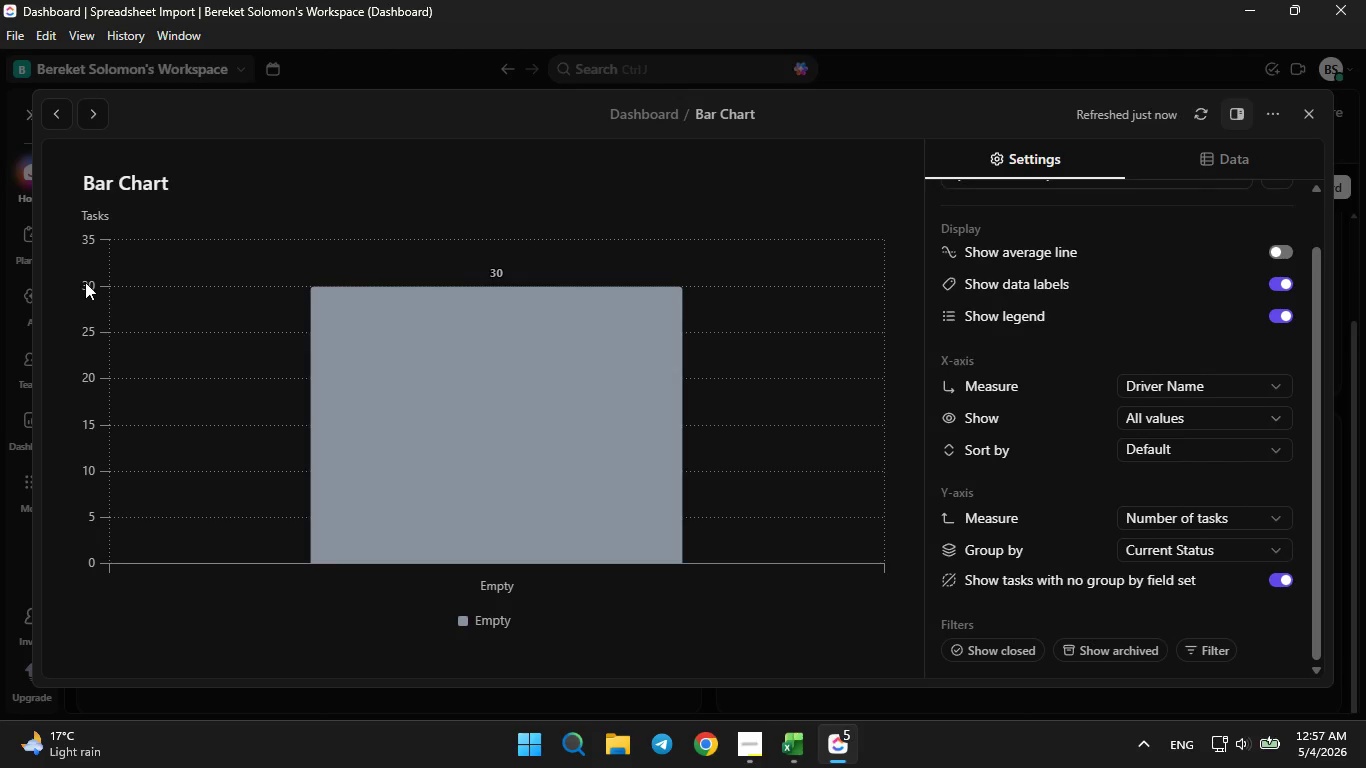 
left_click([1209, 110])
 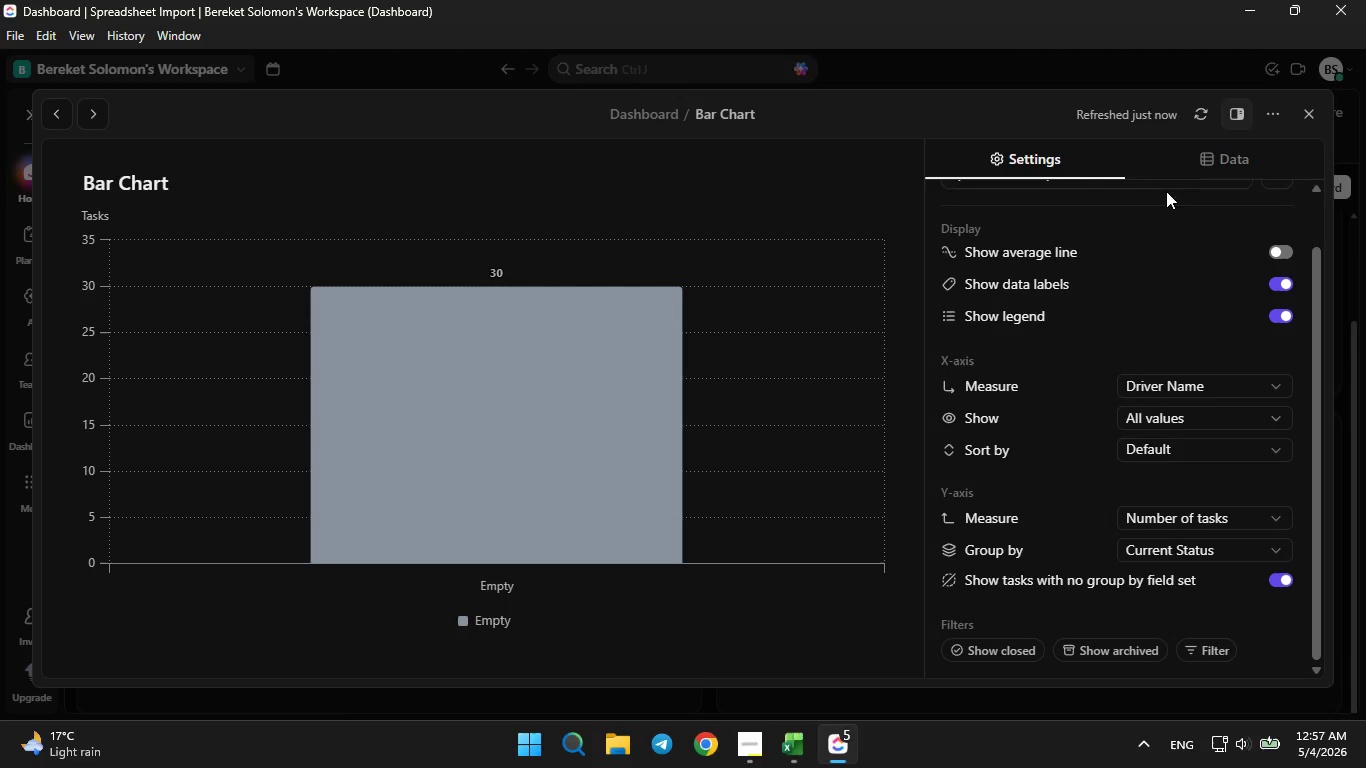 
left_click([1197, 115])
 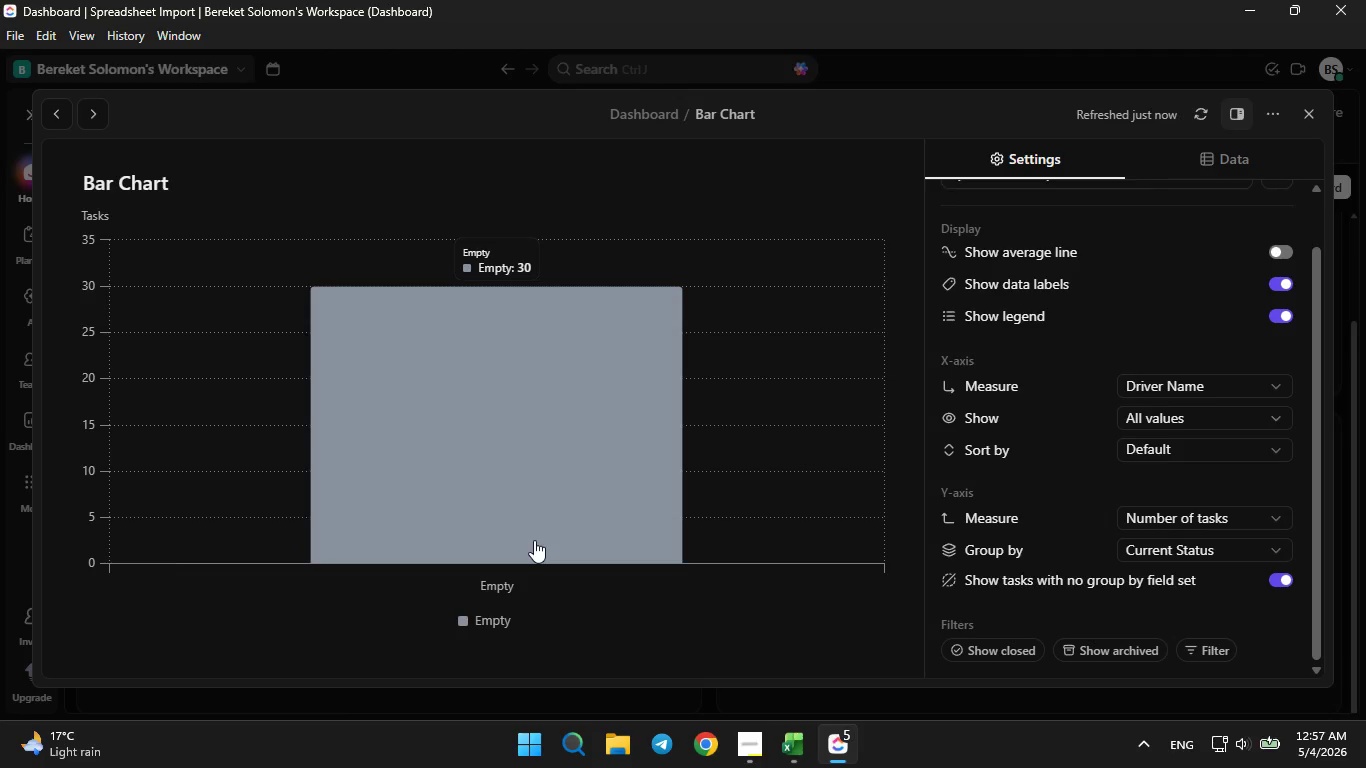 
wait(5.66)
 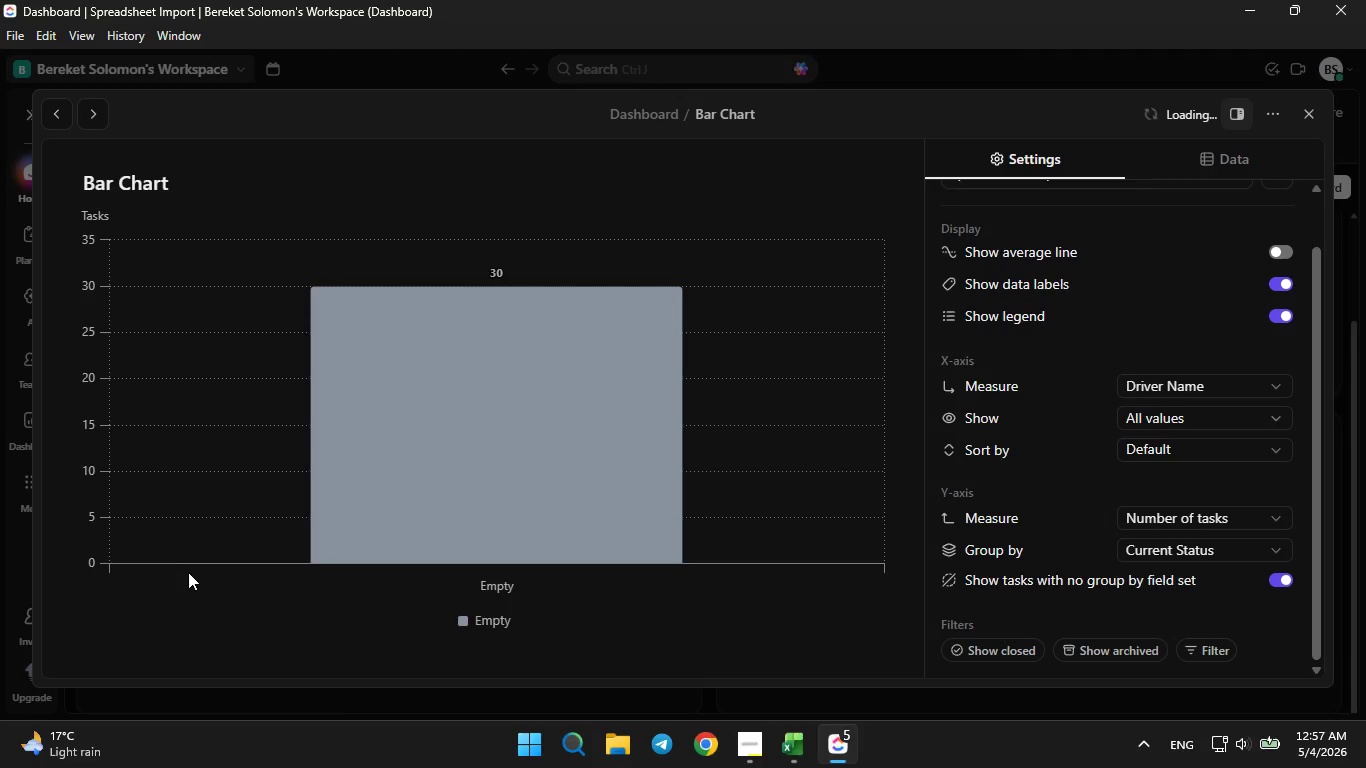 
left_click([1147, 548])
 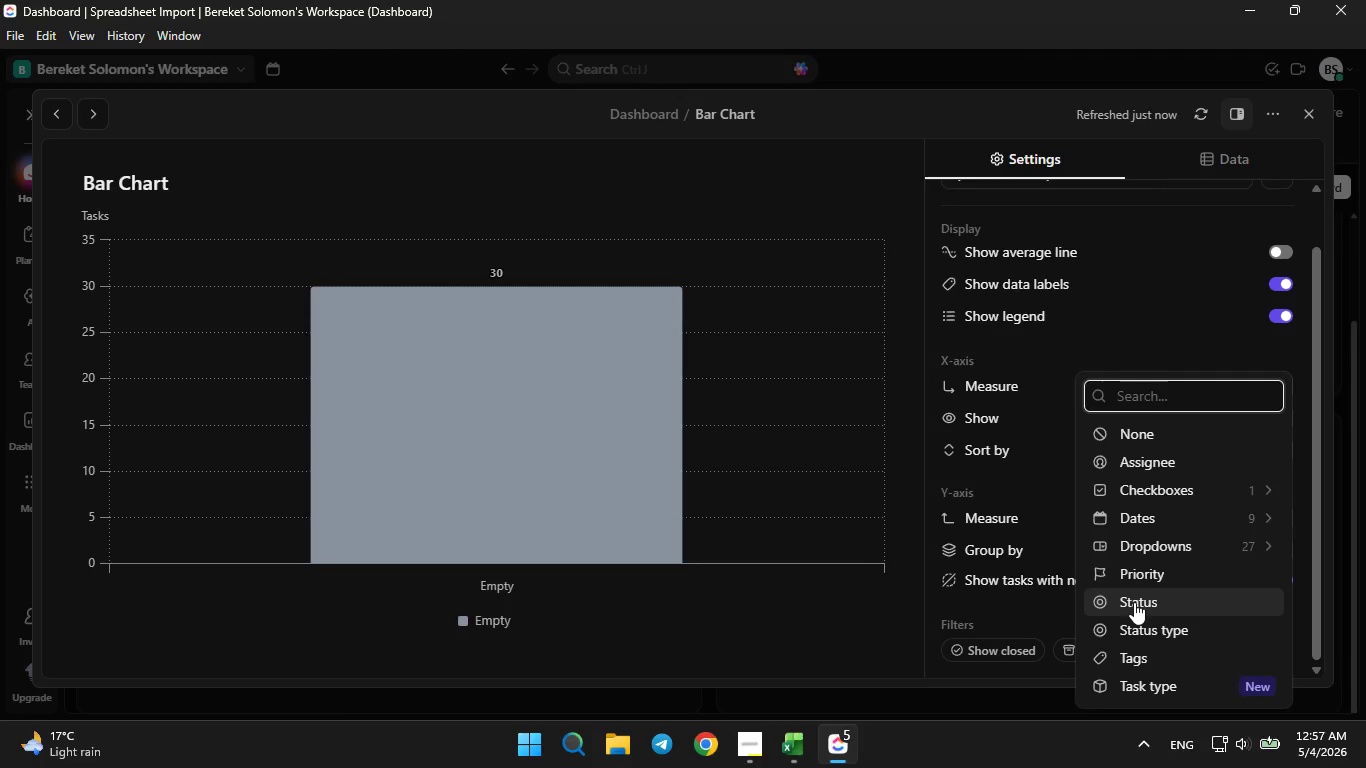 
left_click([1130, 620])
 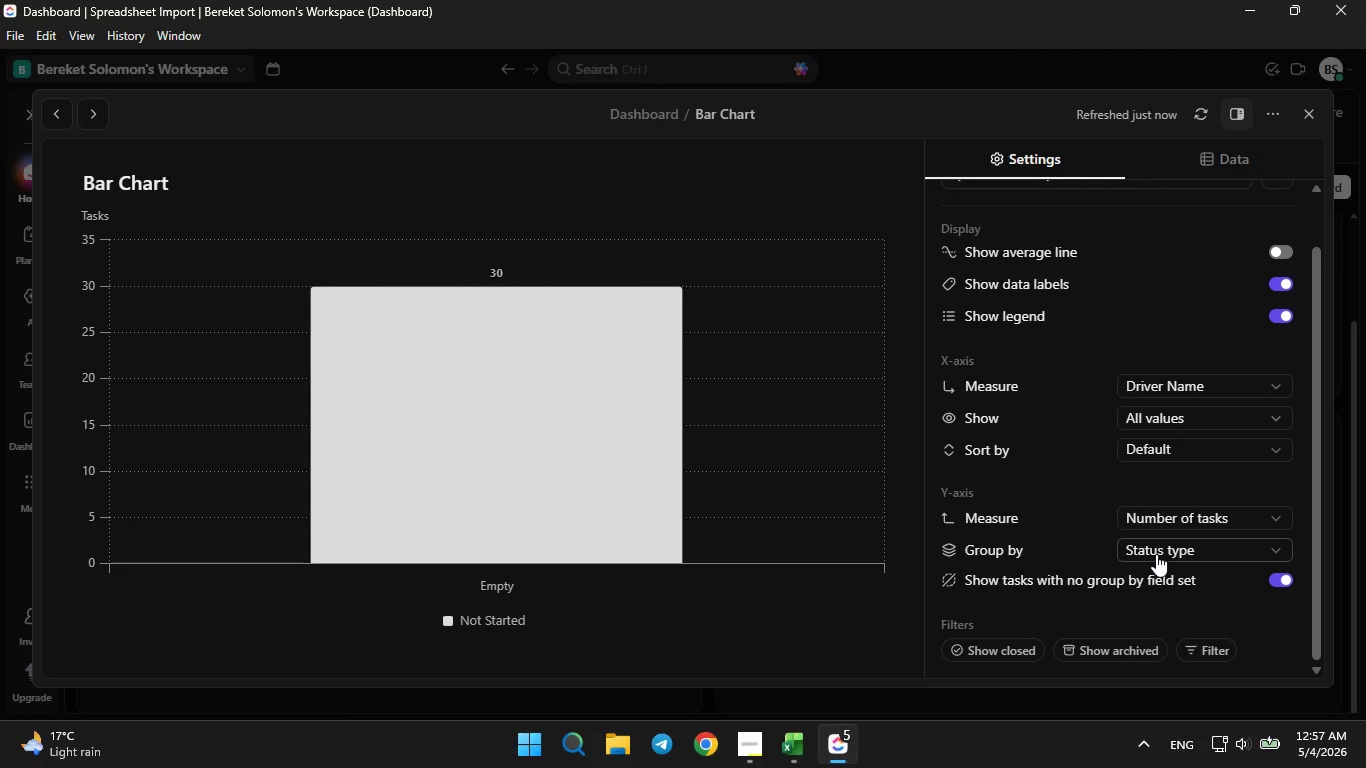 
left_click([1156, 554])
 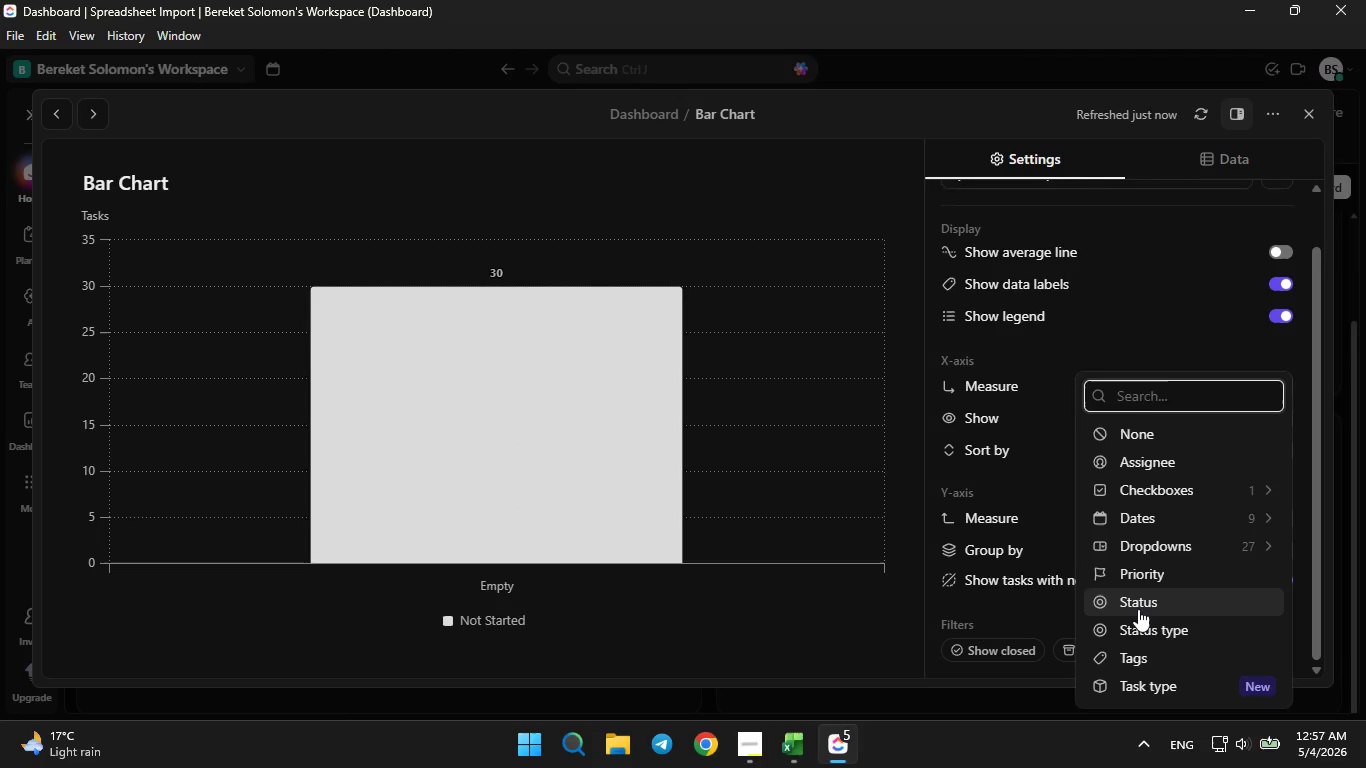 
left_click([1138, 609])
 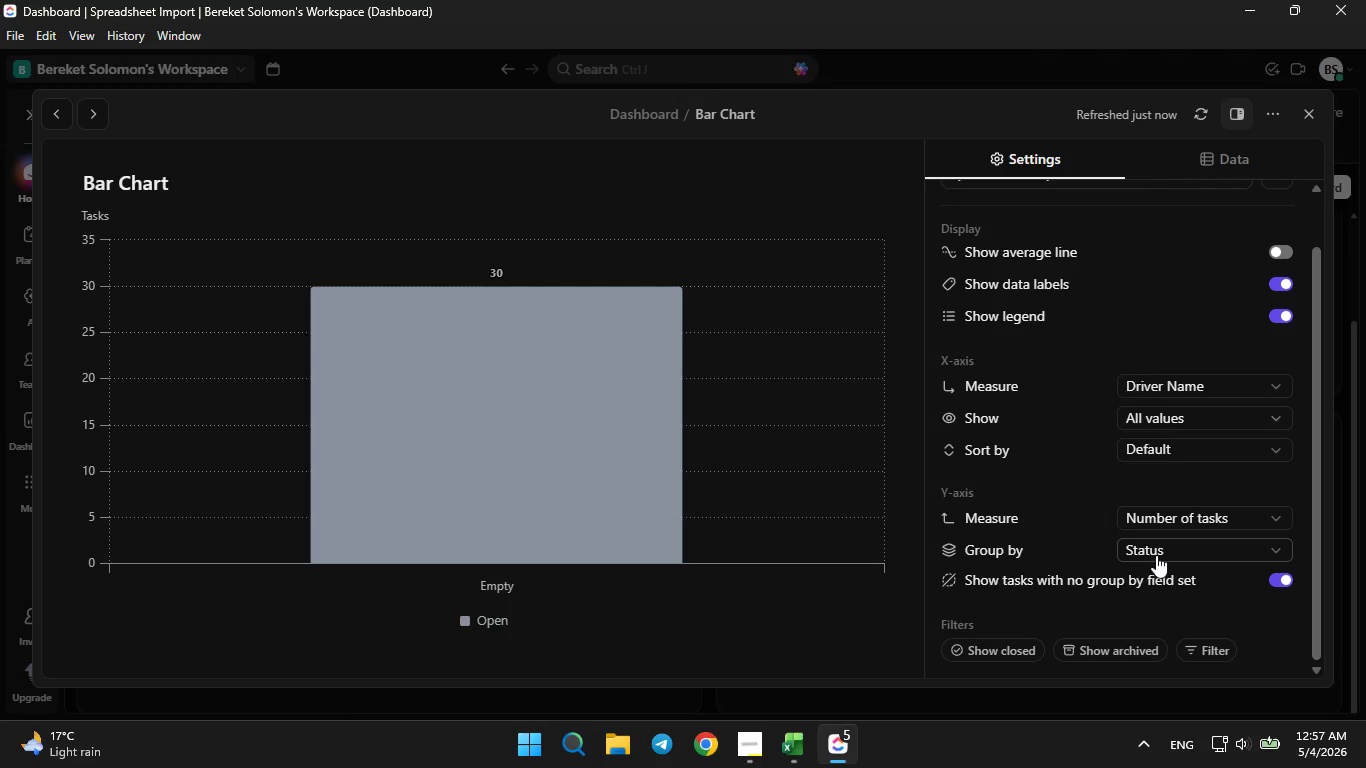 
left_click([1156, 555])
 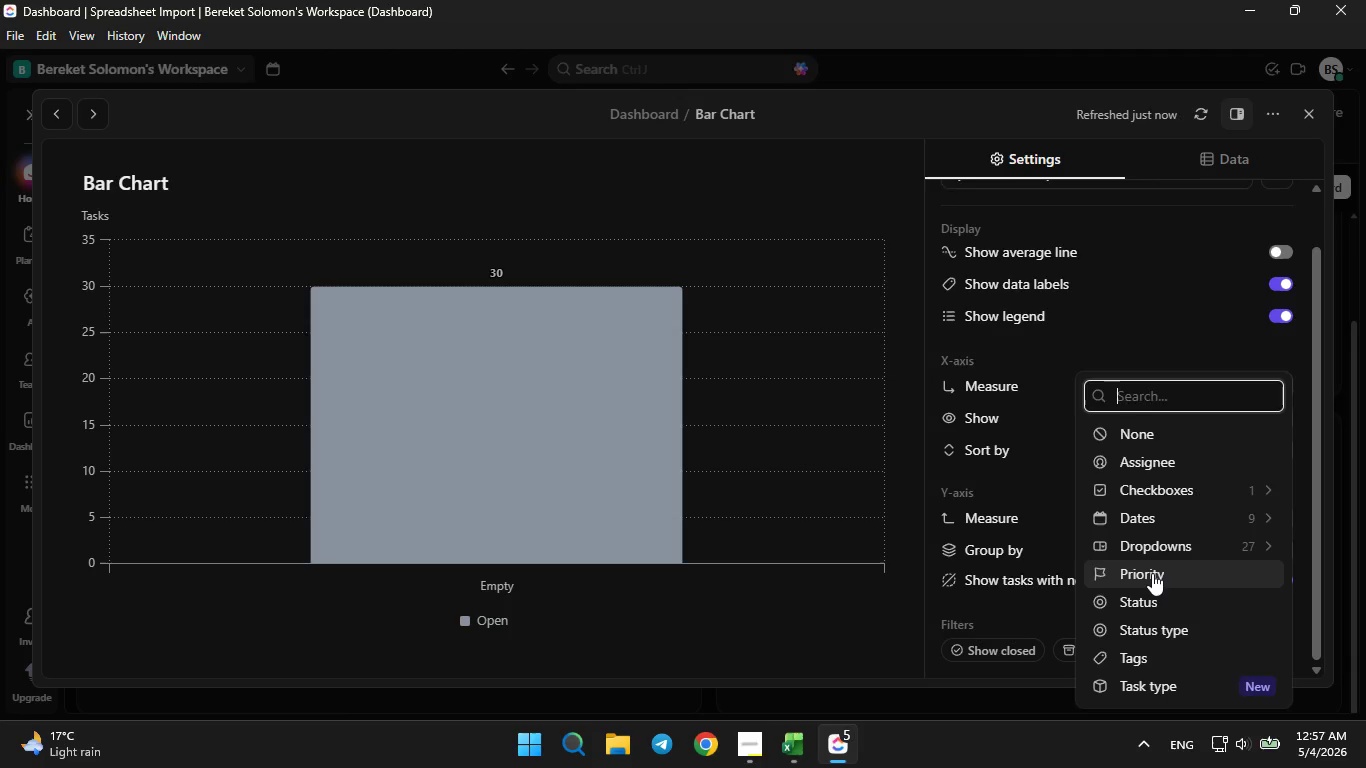 
left_click([1152, 573])
 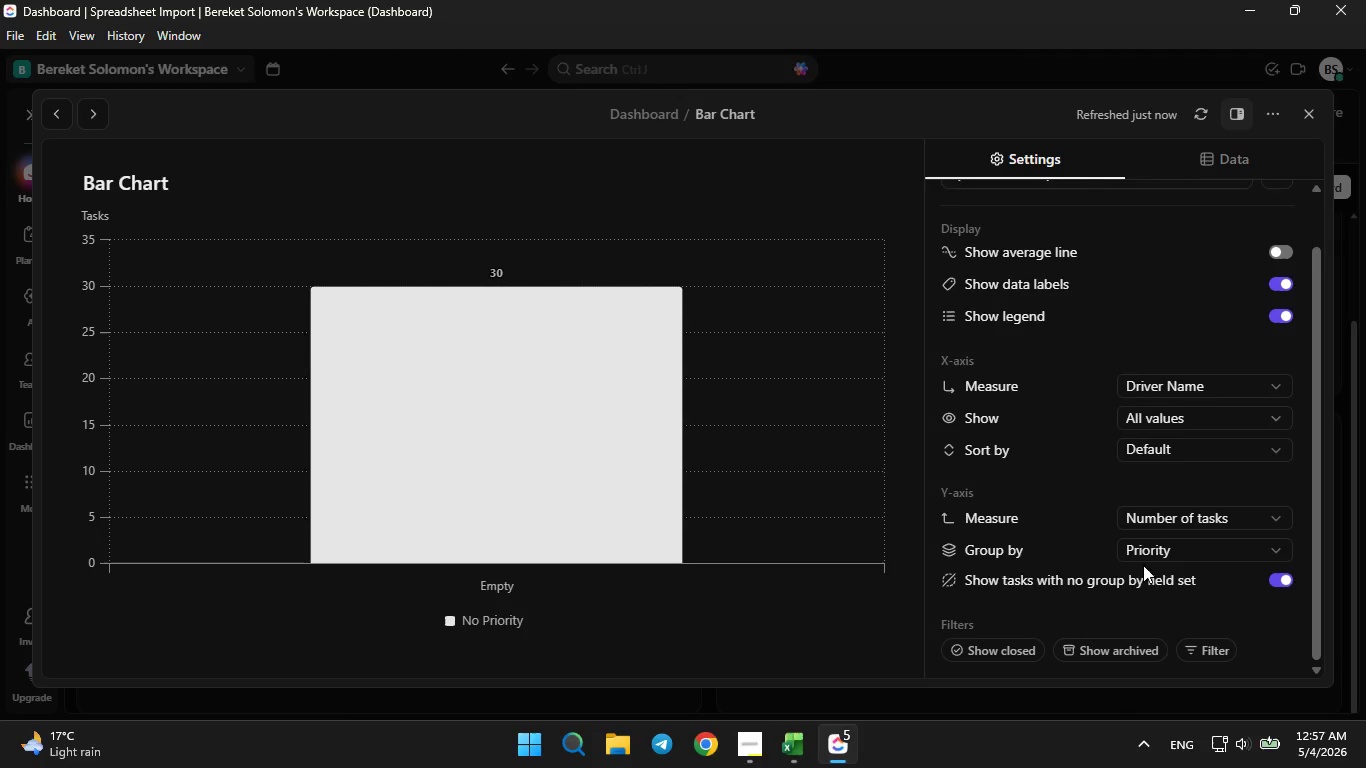 
left_click([1157, 545])
 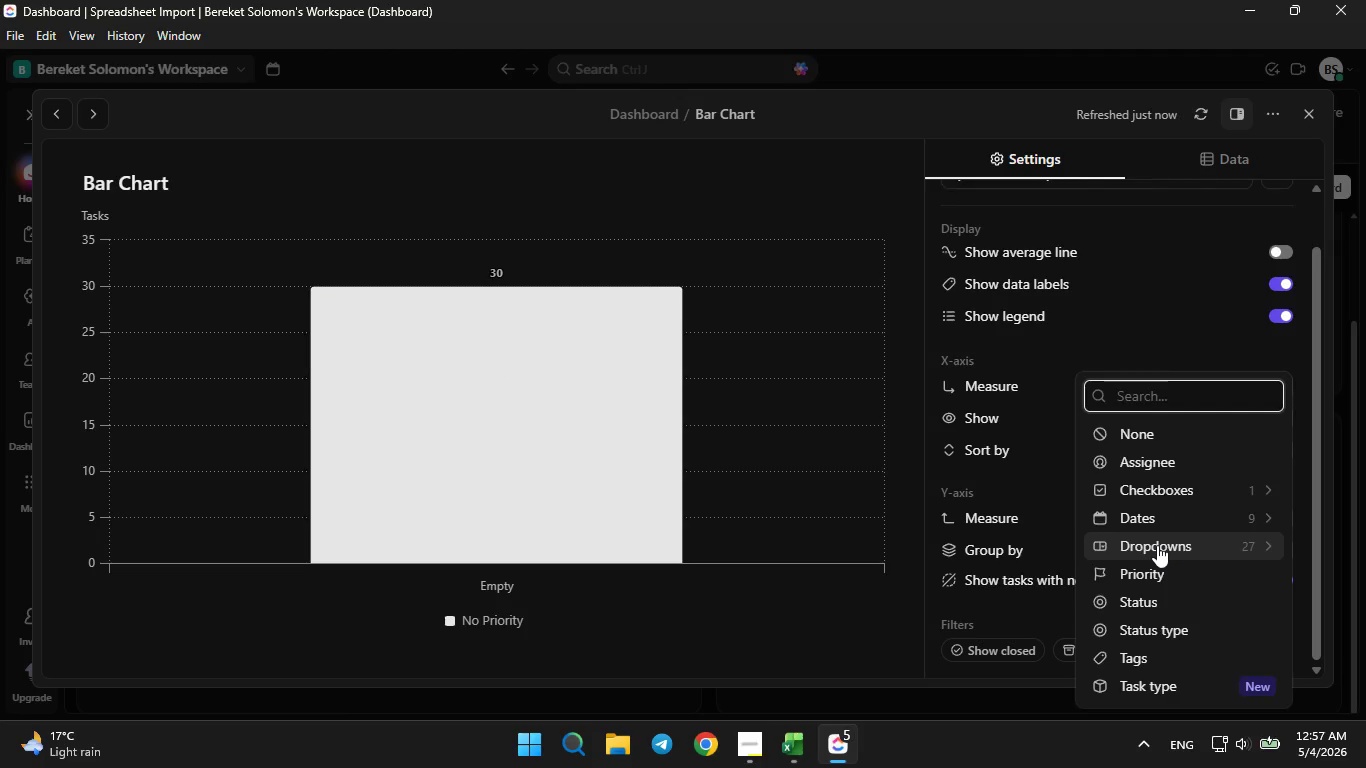 
left_click([1157, 545])
 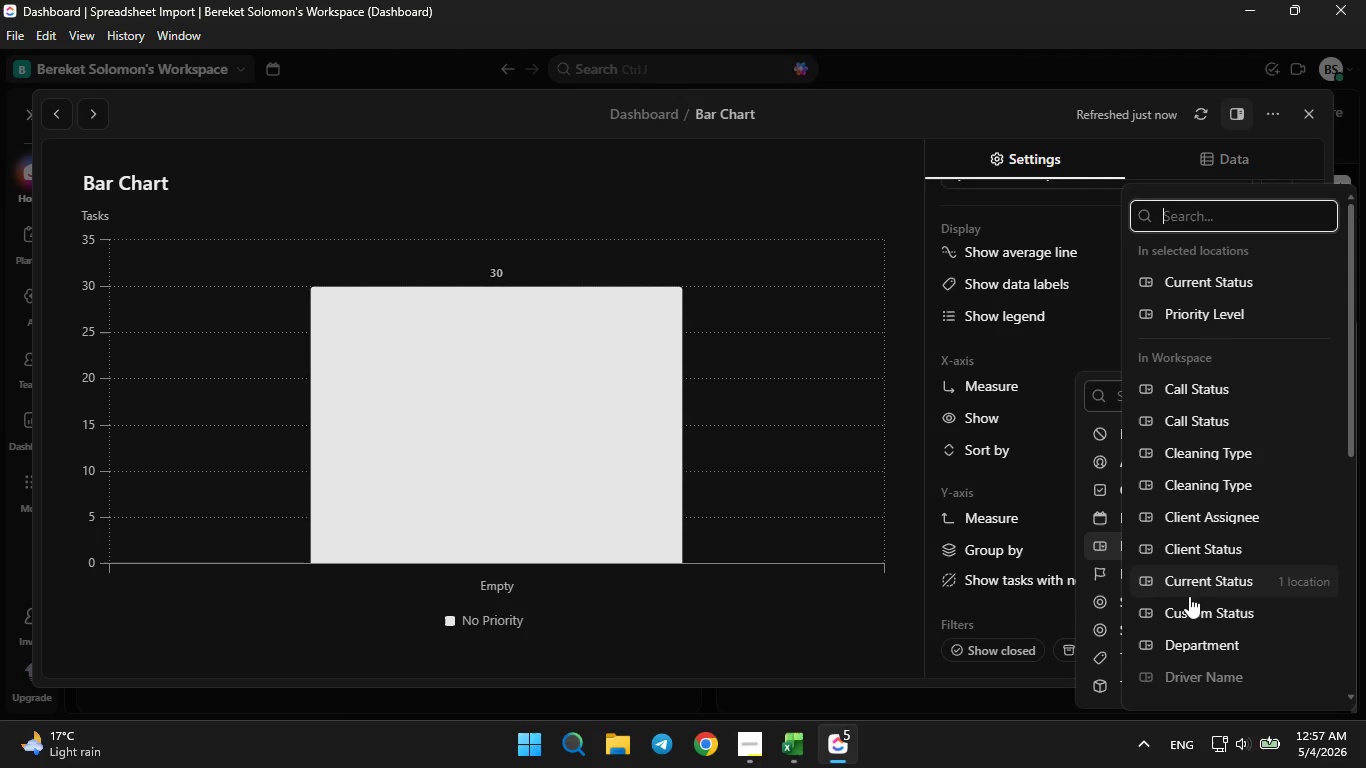 
scroll: coordinate [1196, 608], scroll_direction: down, amount: 3.0
 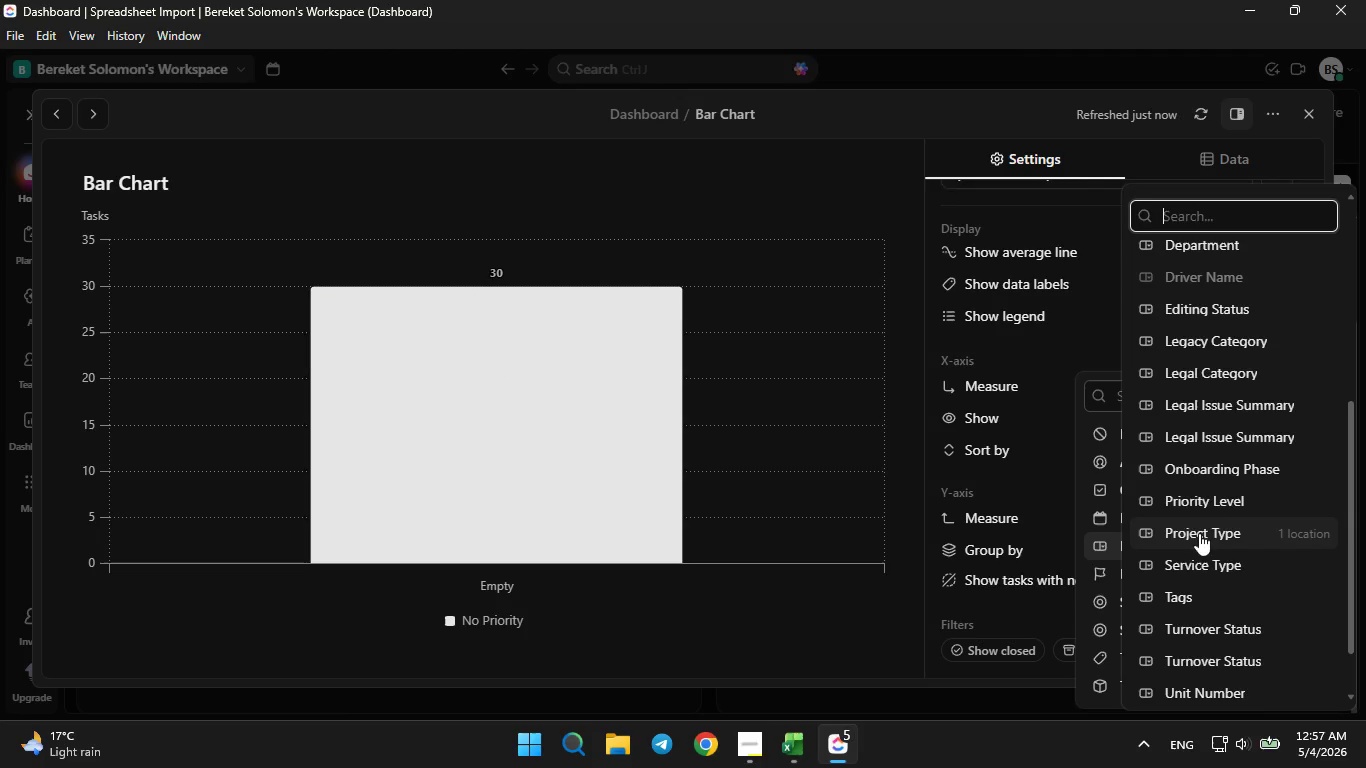 
left_click([1192, 501])
 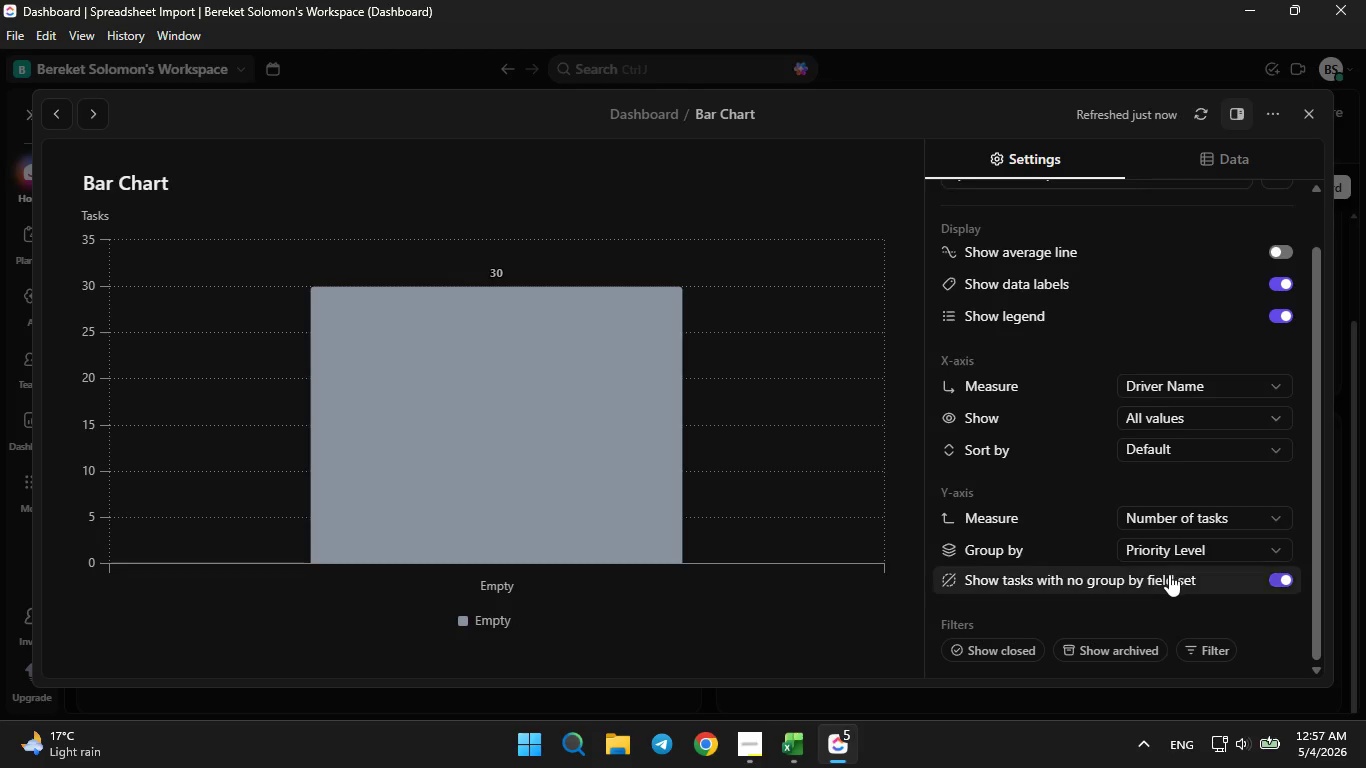 
scroll: coordinate [1164, 576], scroll_direction: none, amount: 0.0
 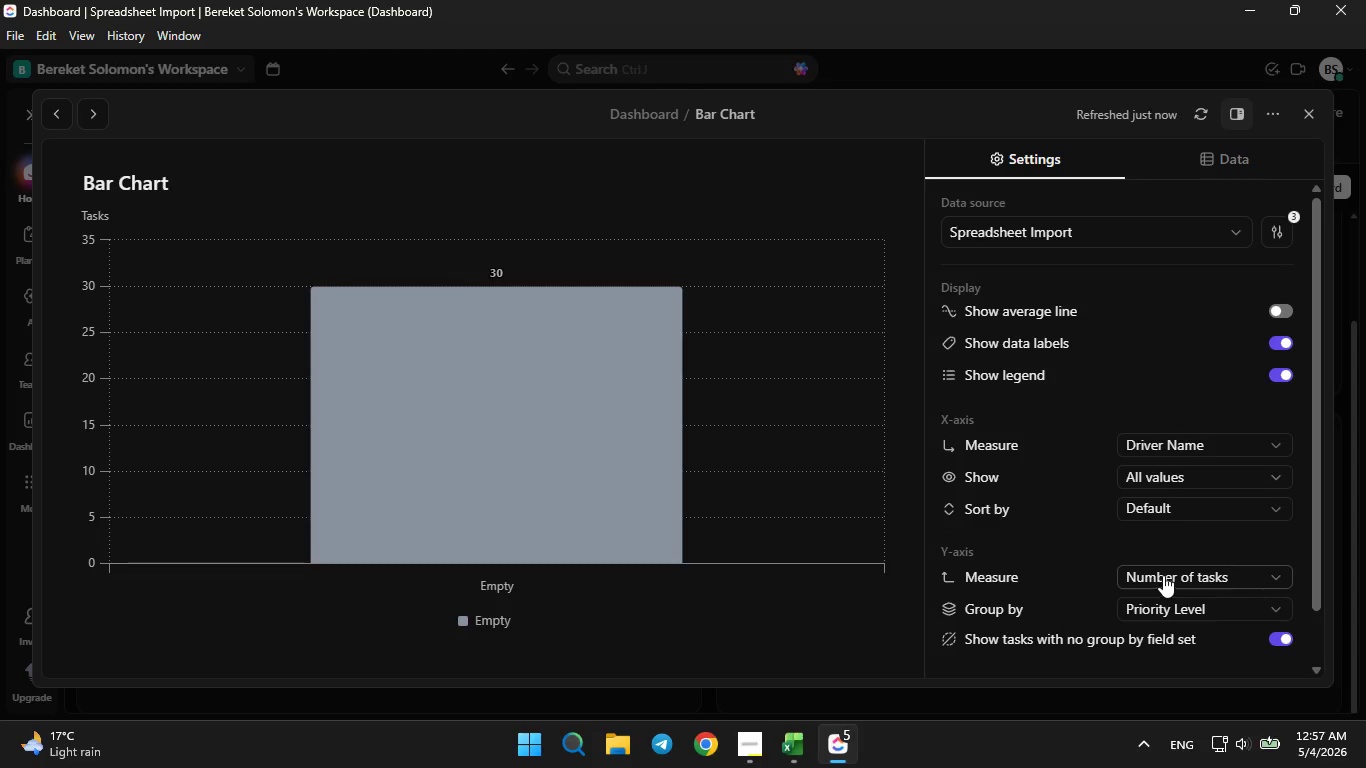 
scroll: coordinate [1163, 575], scroll_direction: up, amount: 2.0
 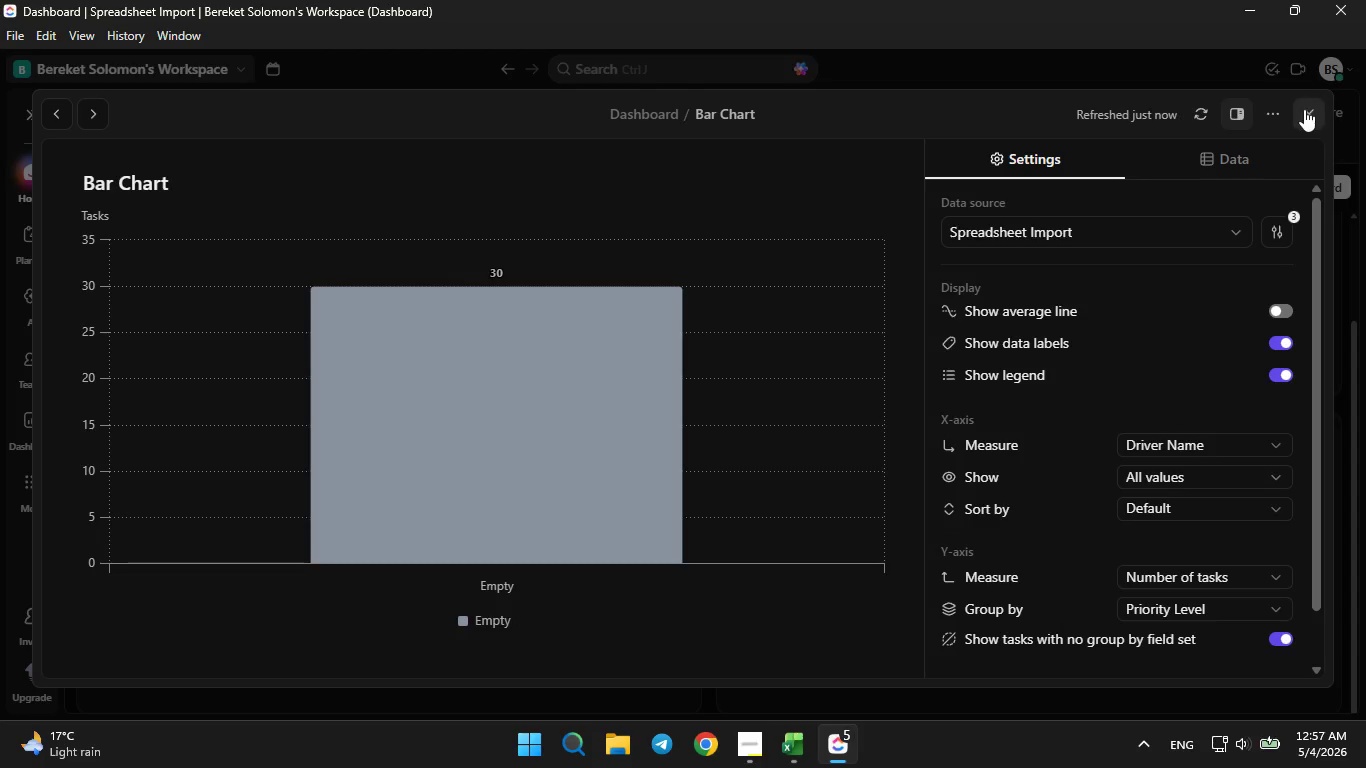 
left_click([1304, 113])
 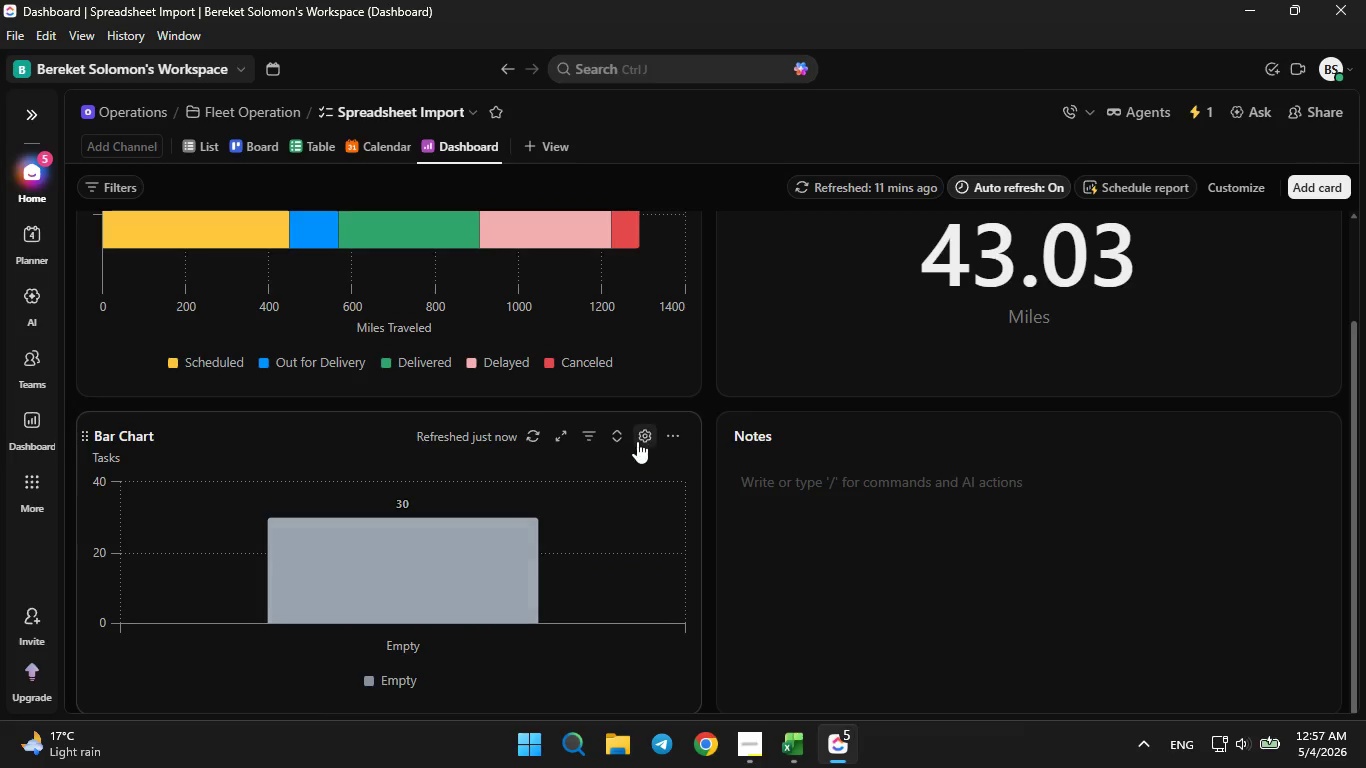 
left_click([650, 428])
 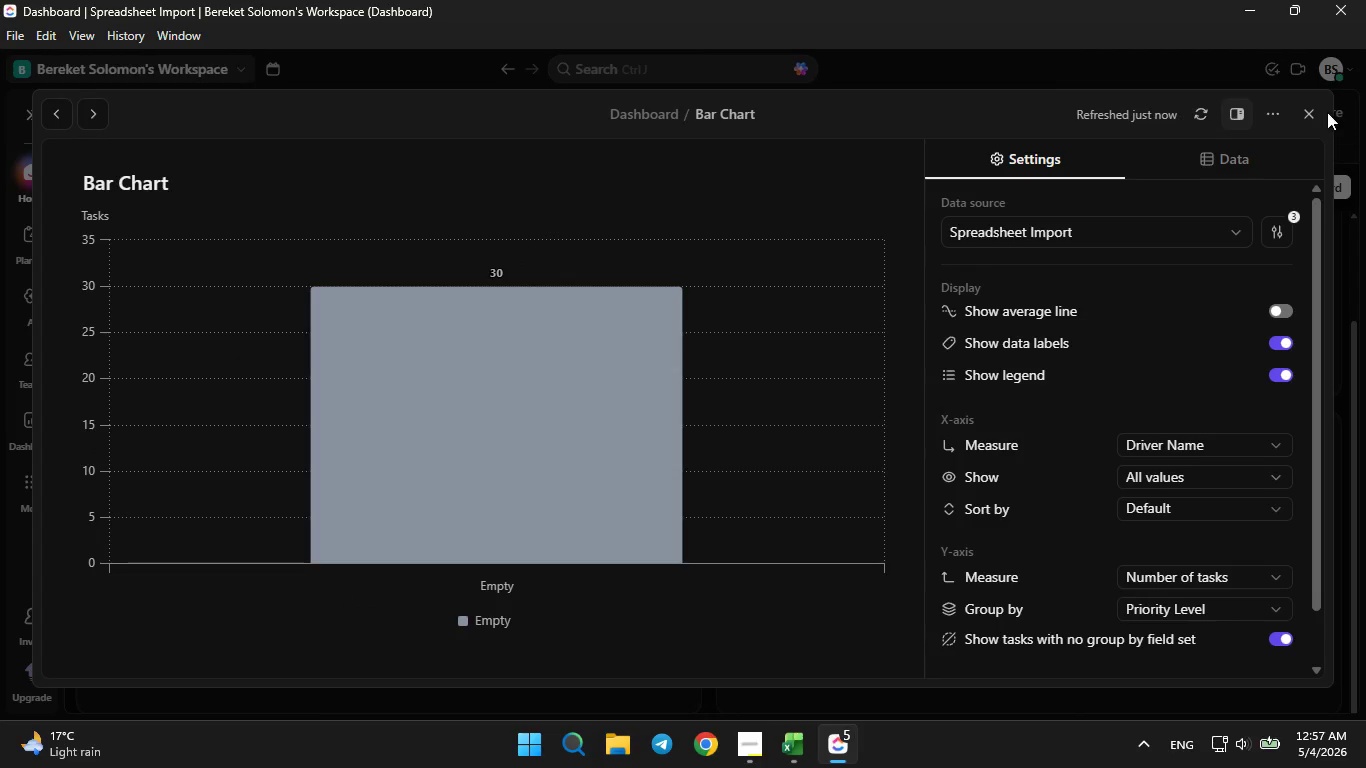 
left_click([1324, 111])
 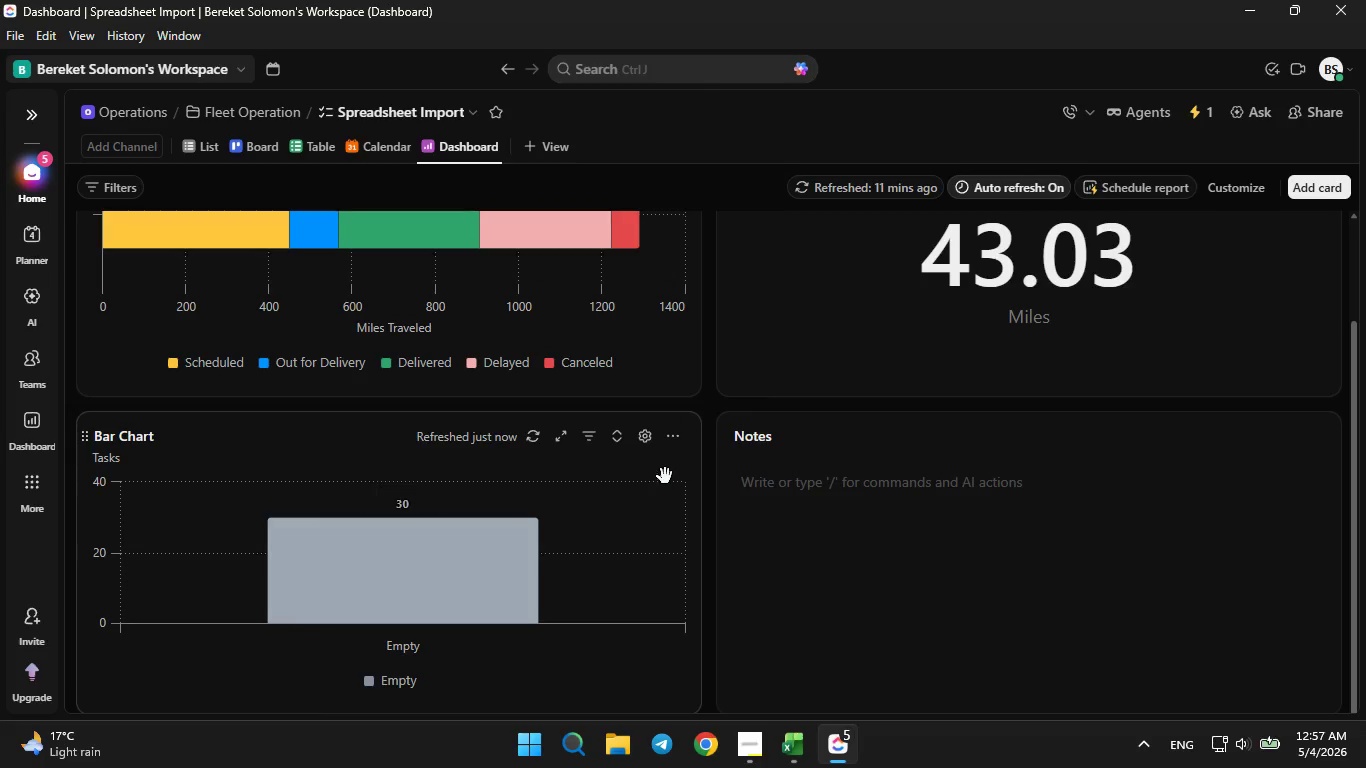 
left_click([678, 443])
 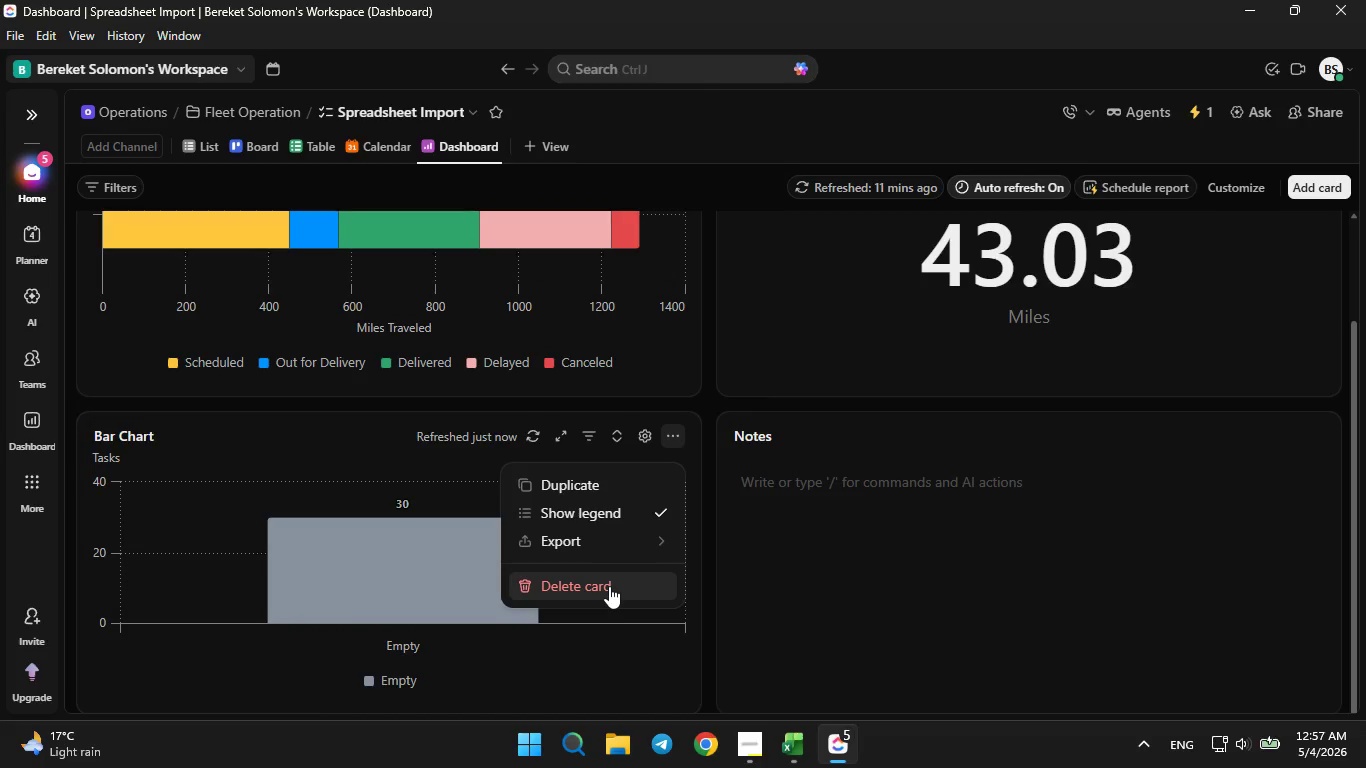 
left_click([609, 586])
 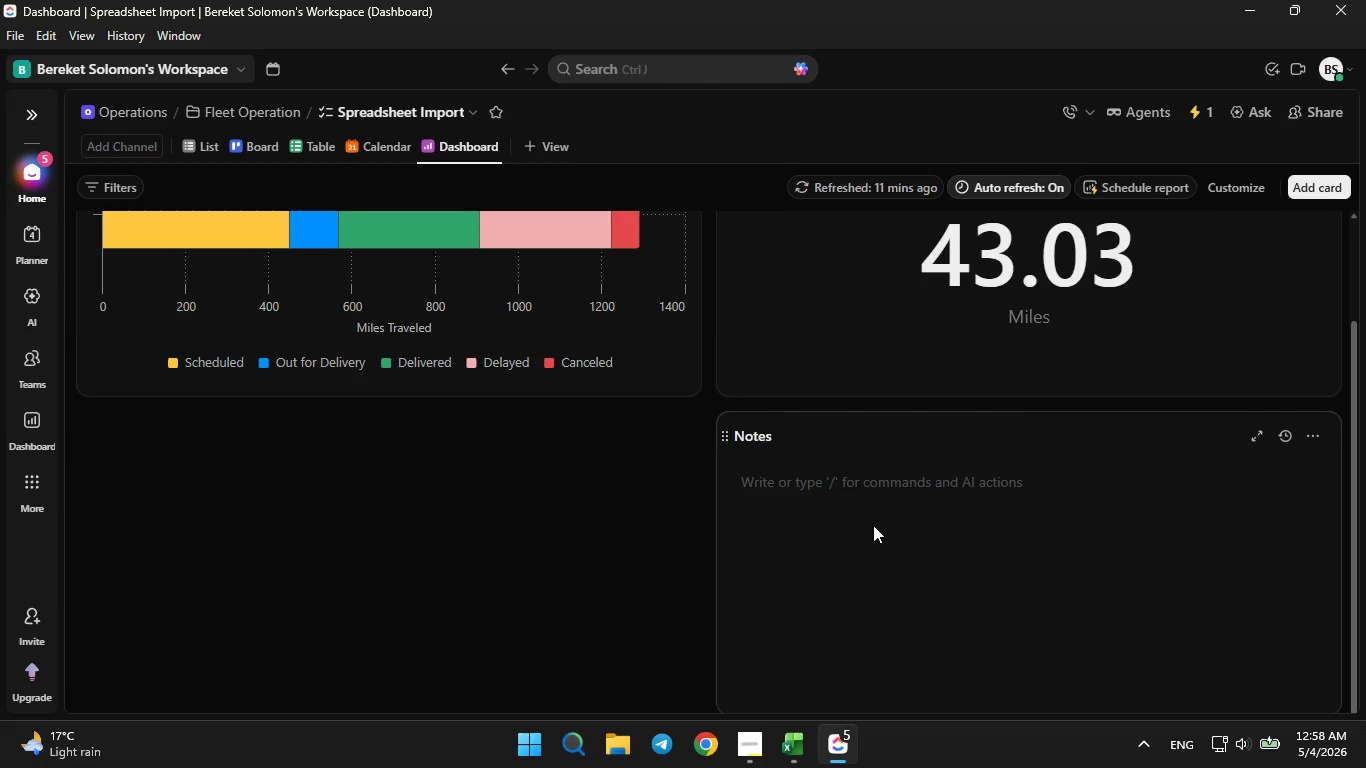 
left_click([842, 539])
 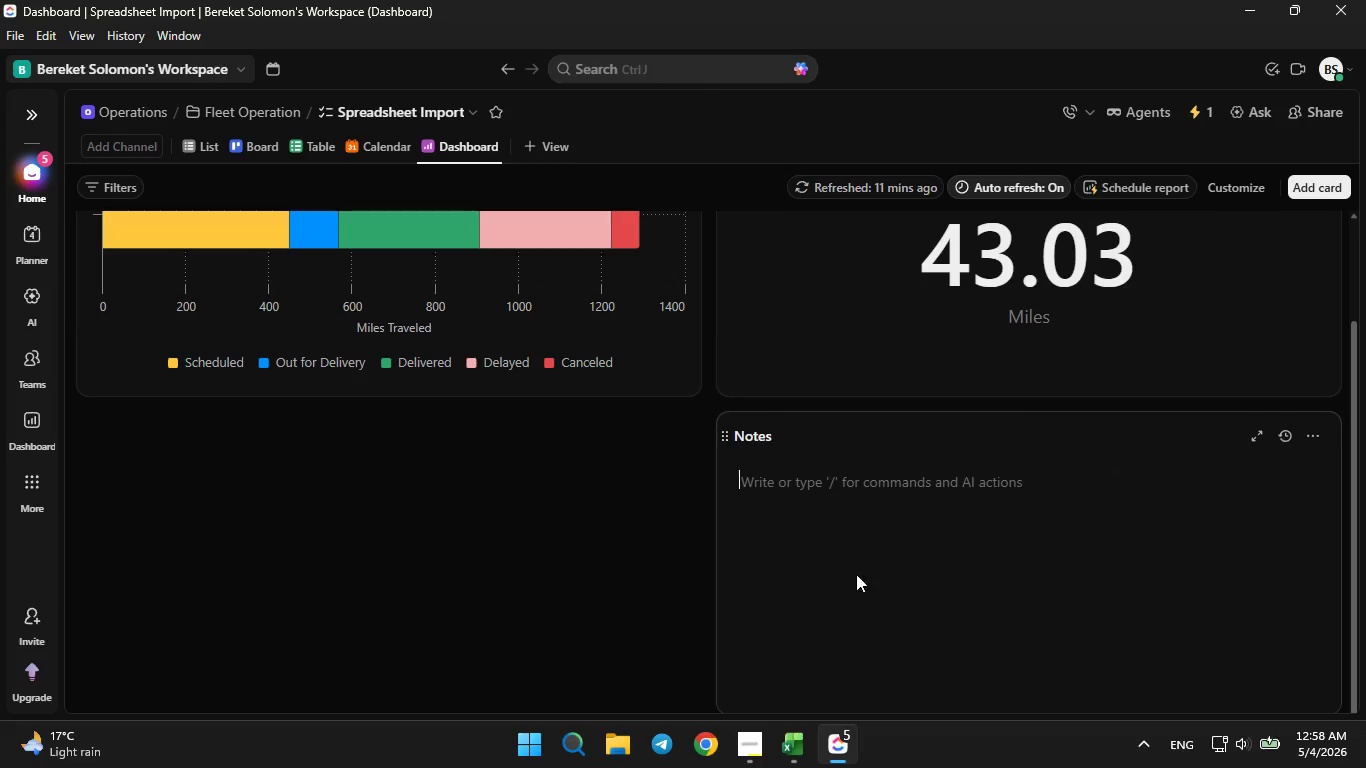 
left_click([750, 753])